 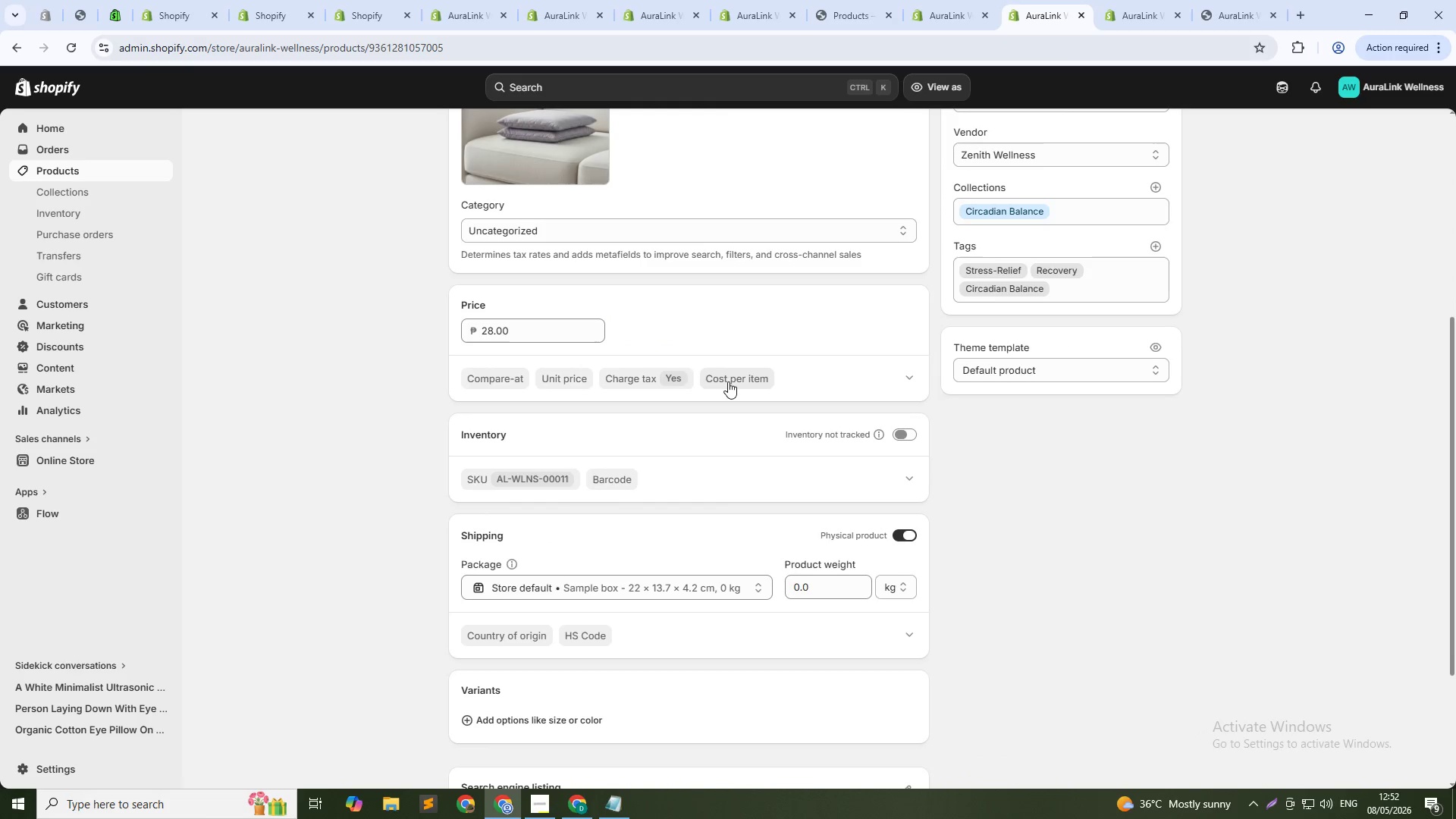 
left_click([907, 592])
 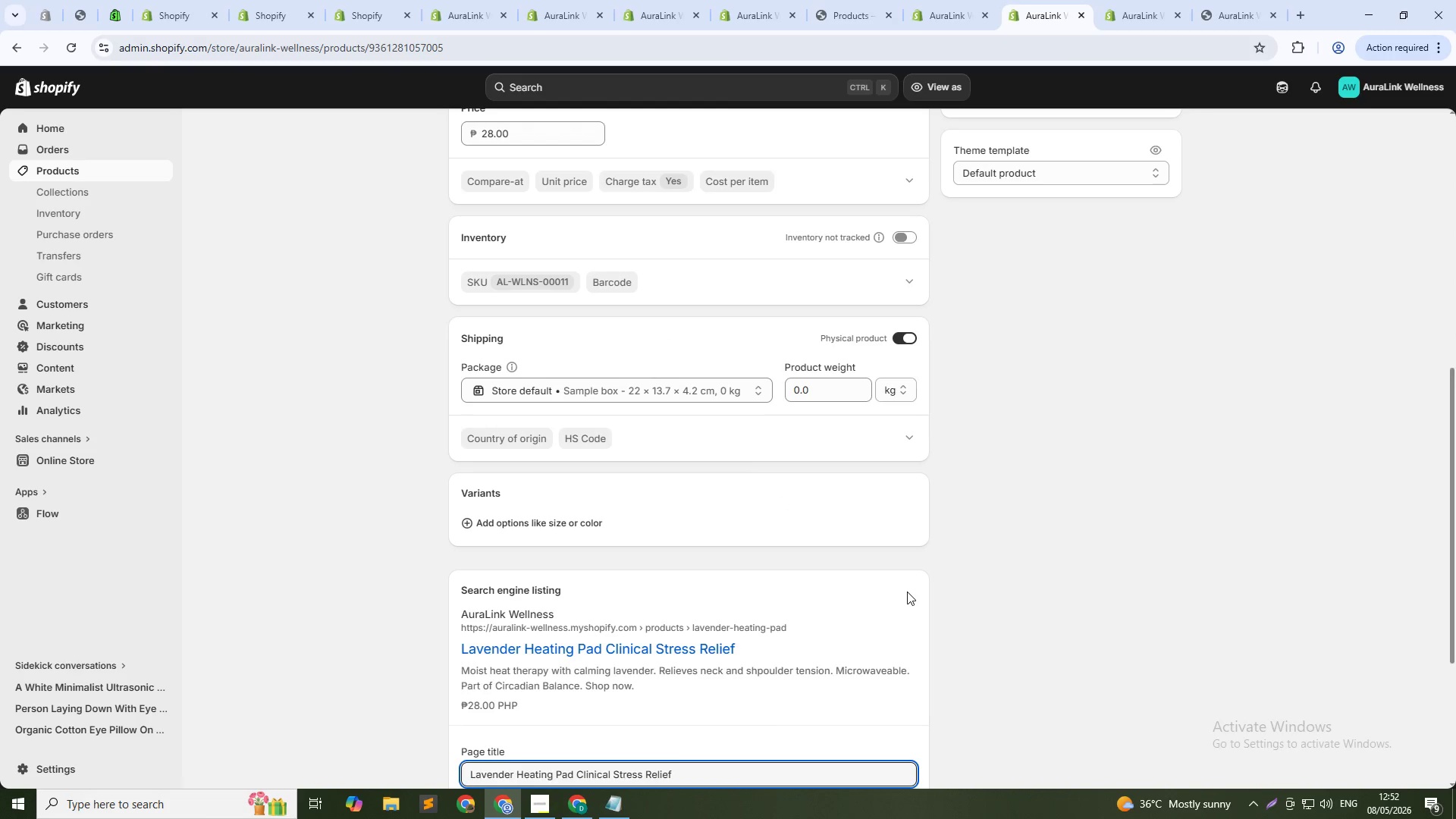 
scroll: coordinate [907, 592], scroll_direction: down, amount: 5.0
 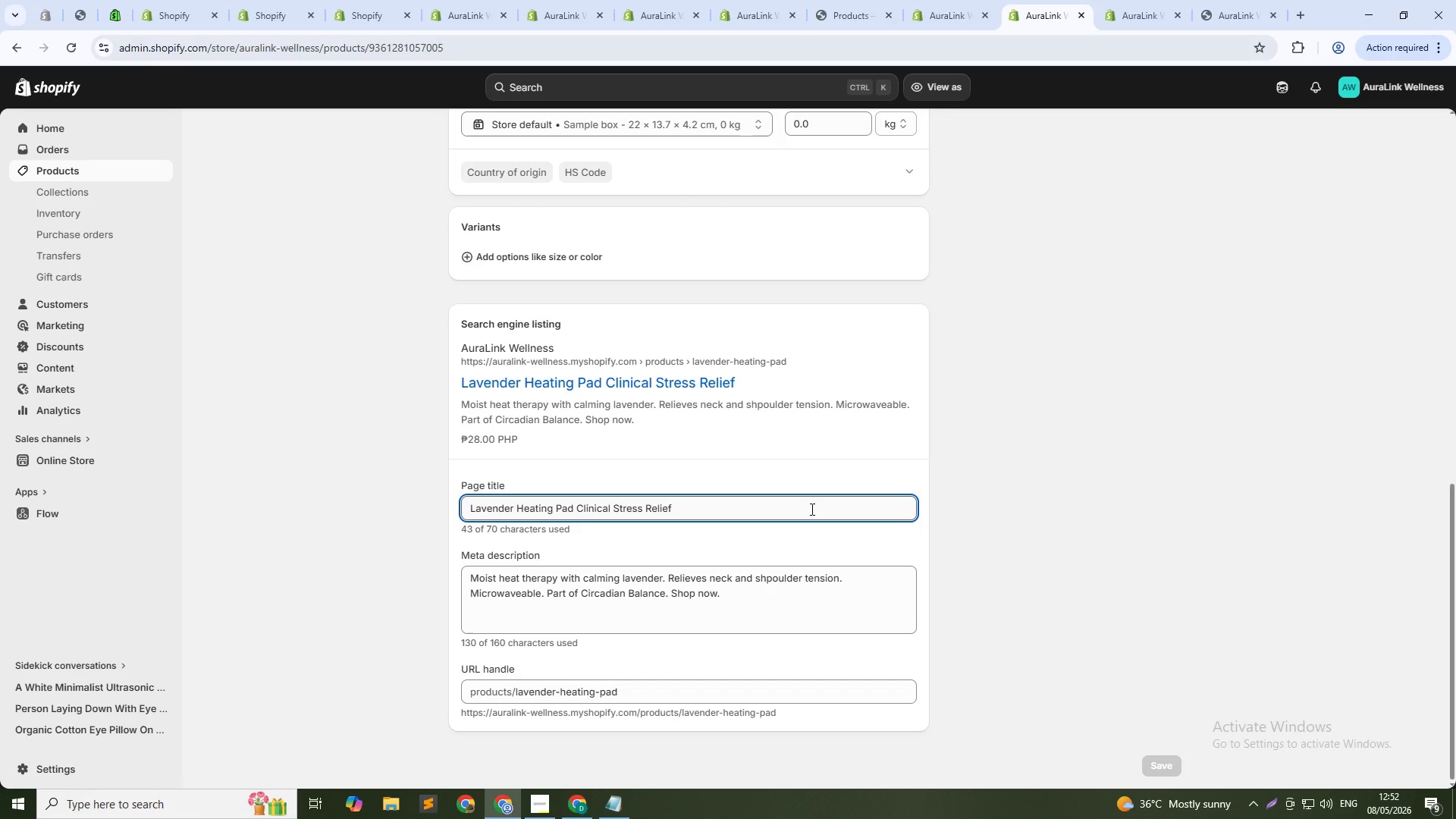 
wait(11.88)
 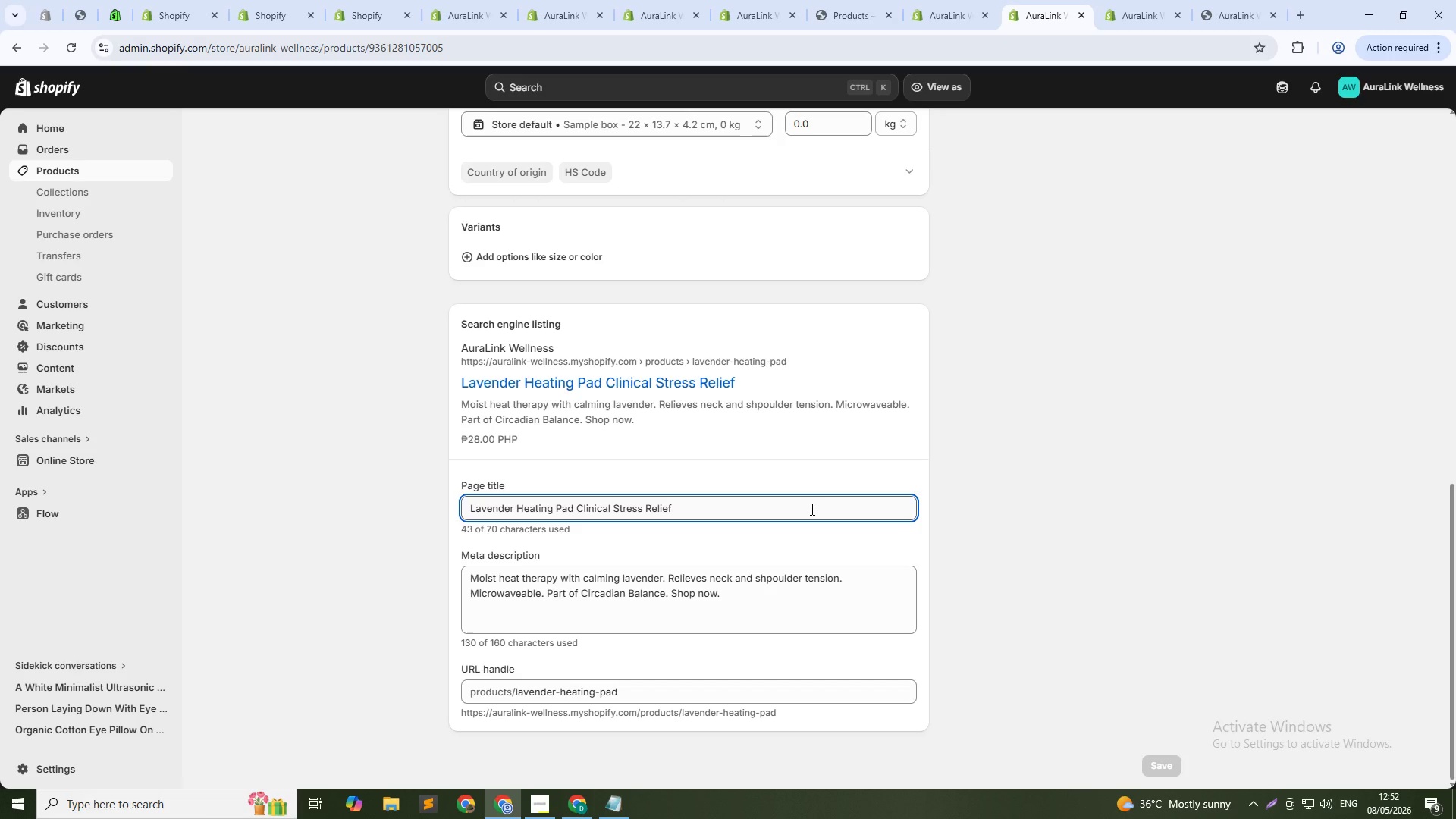 
left_click([627, 802])
 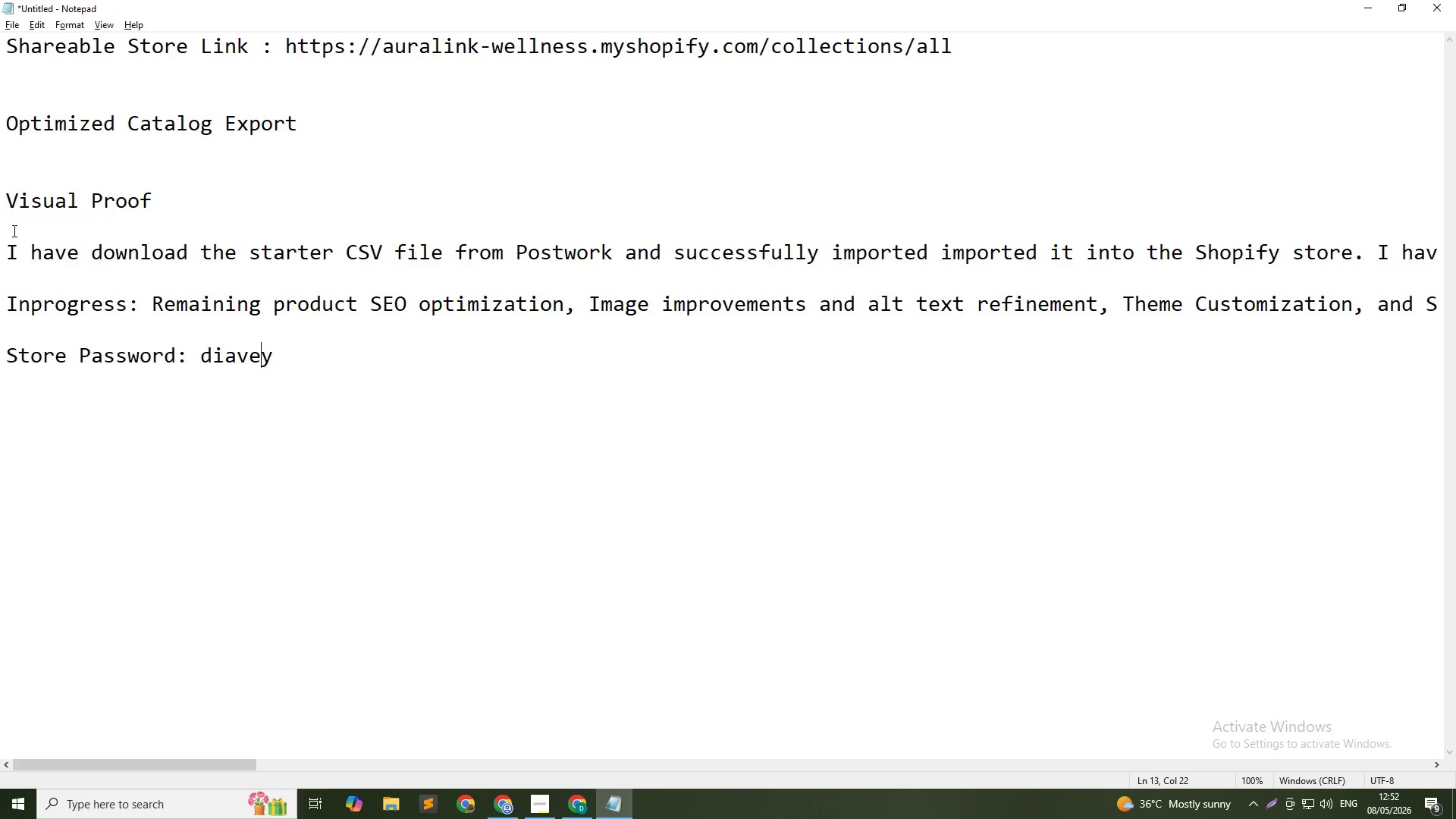 
left_click_drag(start_coordinate=[5, 253], to_coordinate=[1439, 254])
 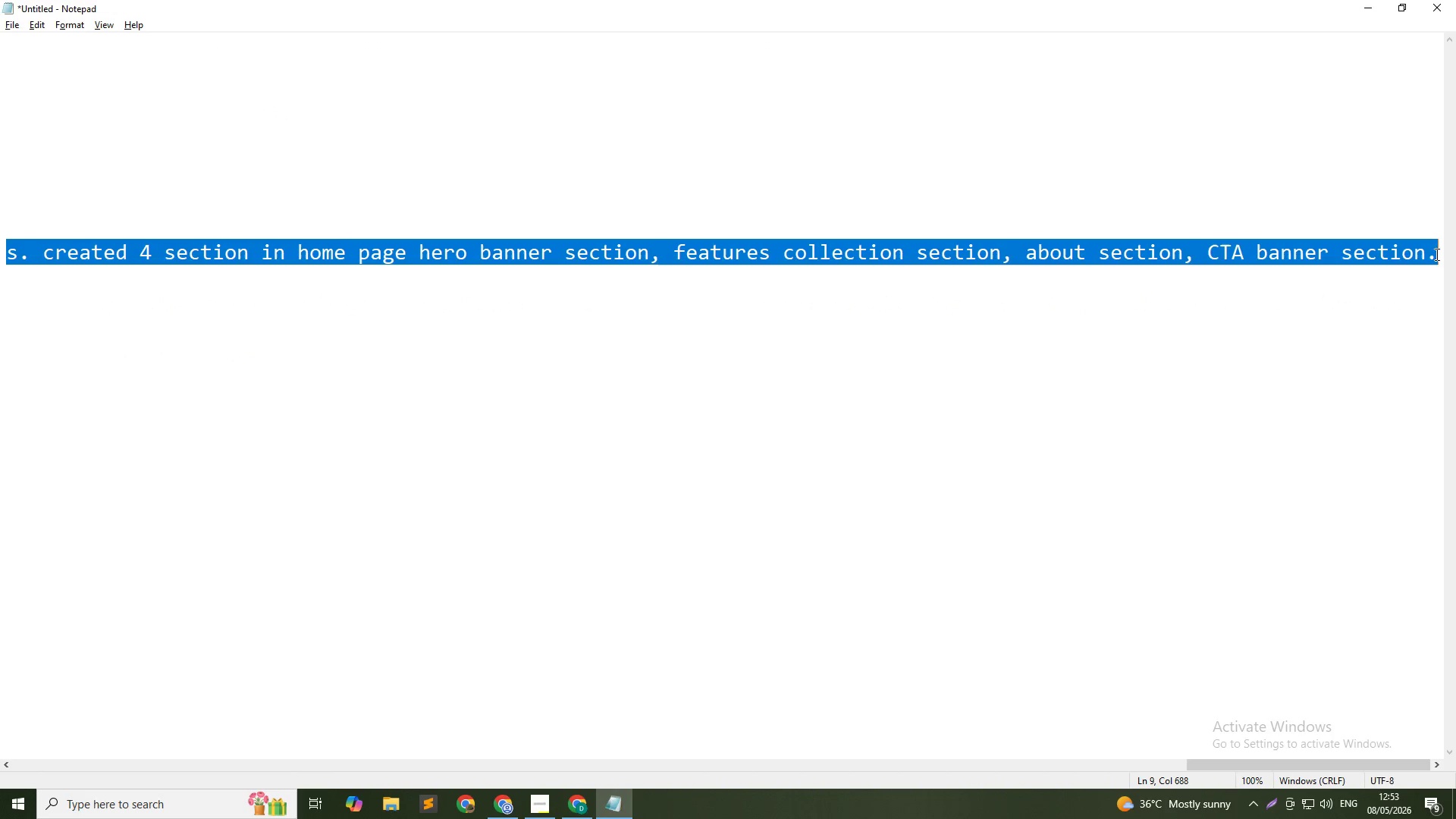 
key(Control+C)
 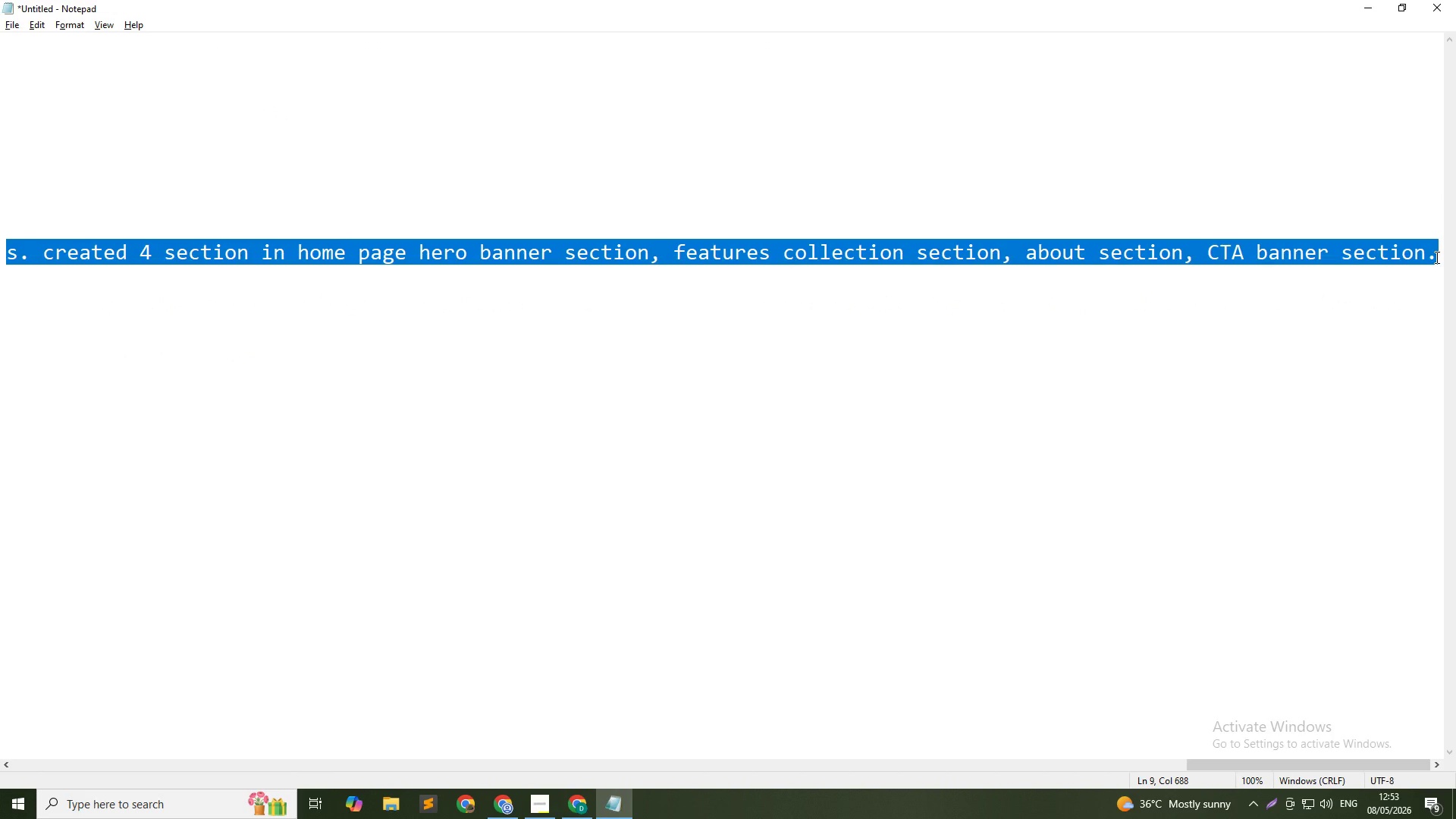 
key(Control+C)
 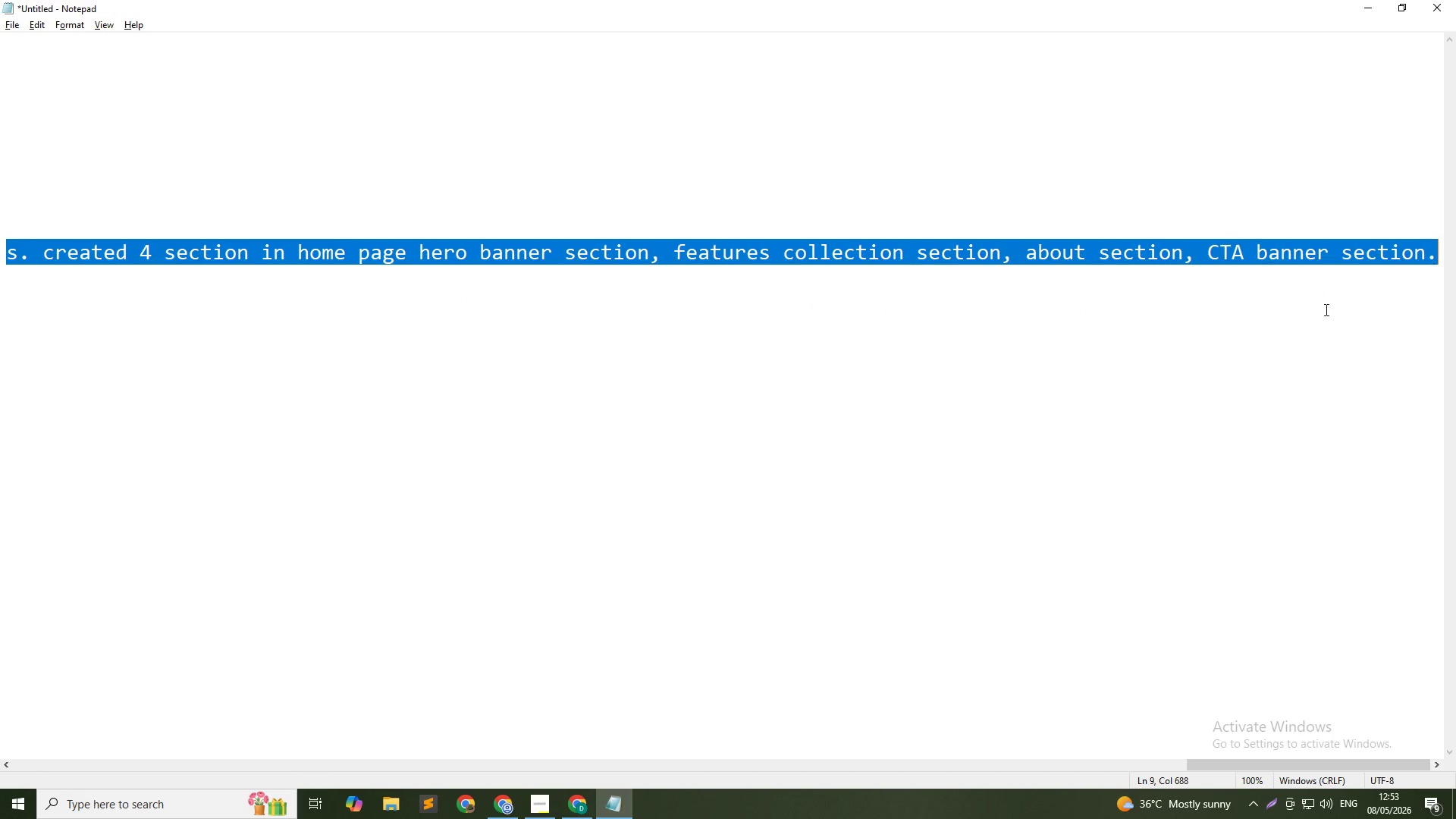 
key(Control+C)
 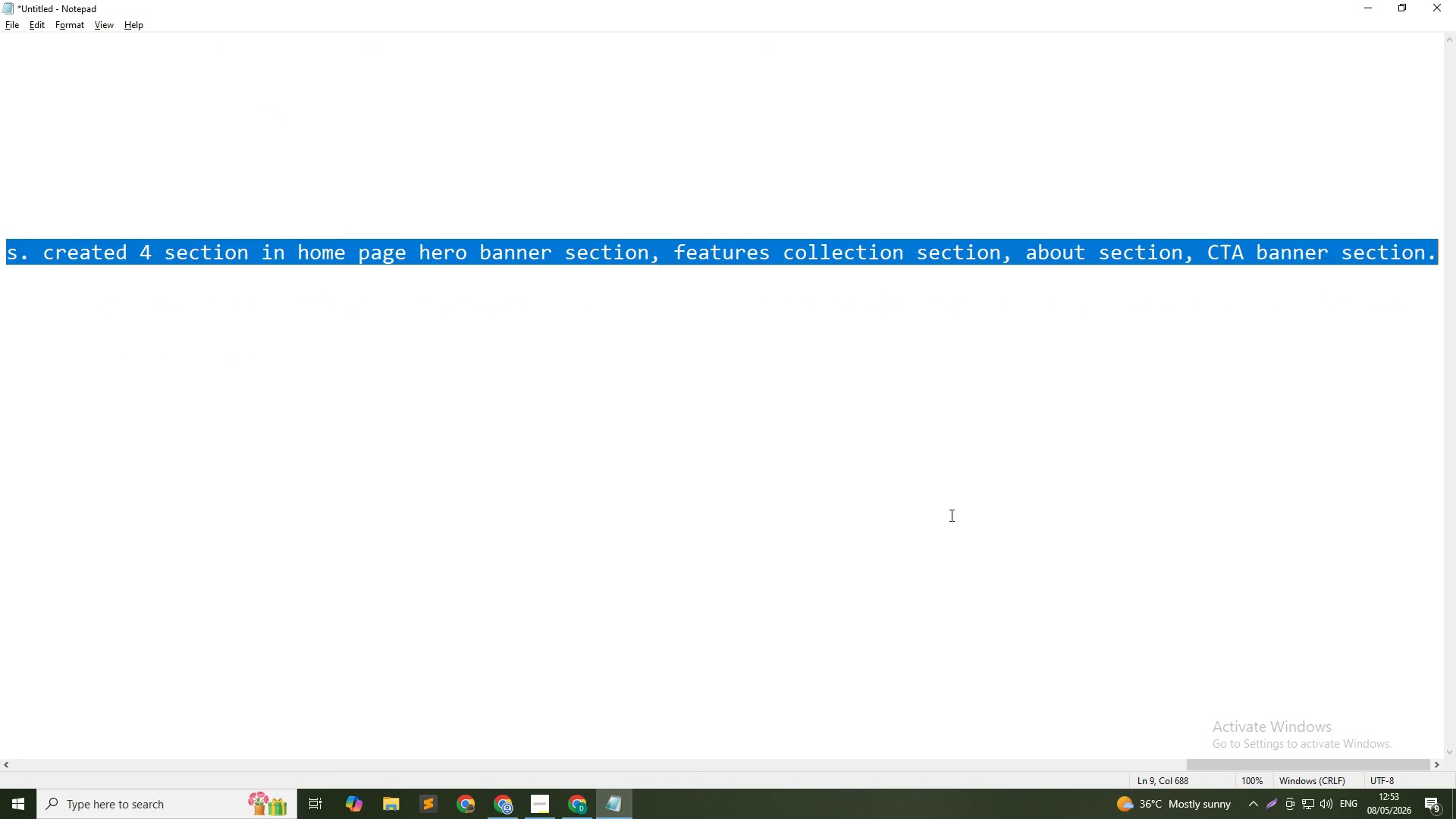 
key(Control+C)
 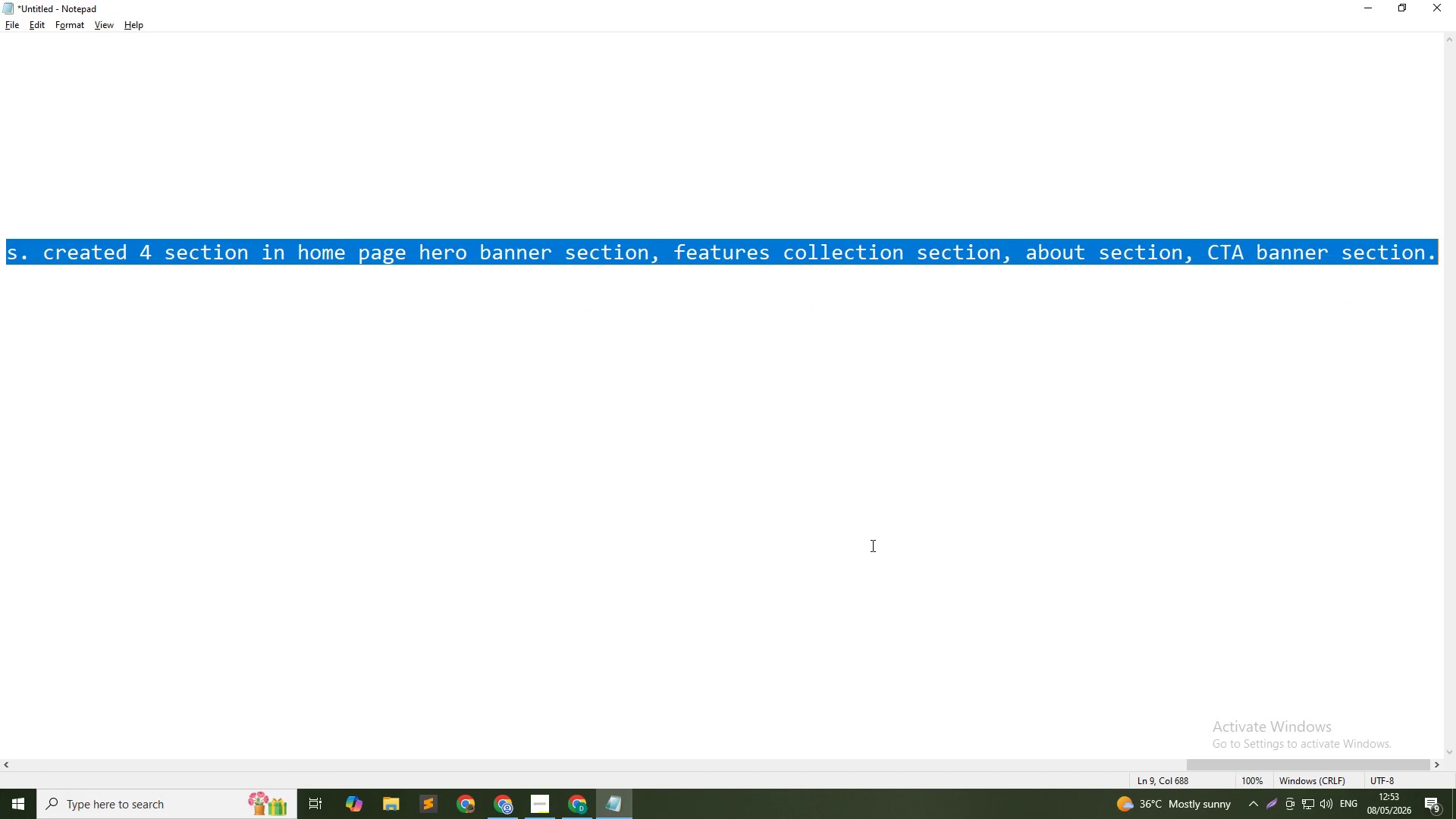 
key(Control+C)
 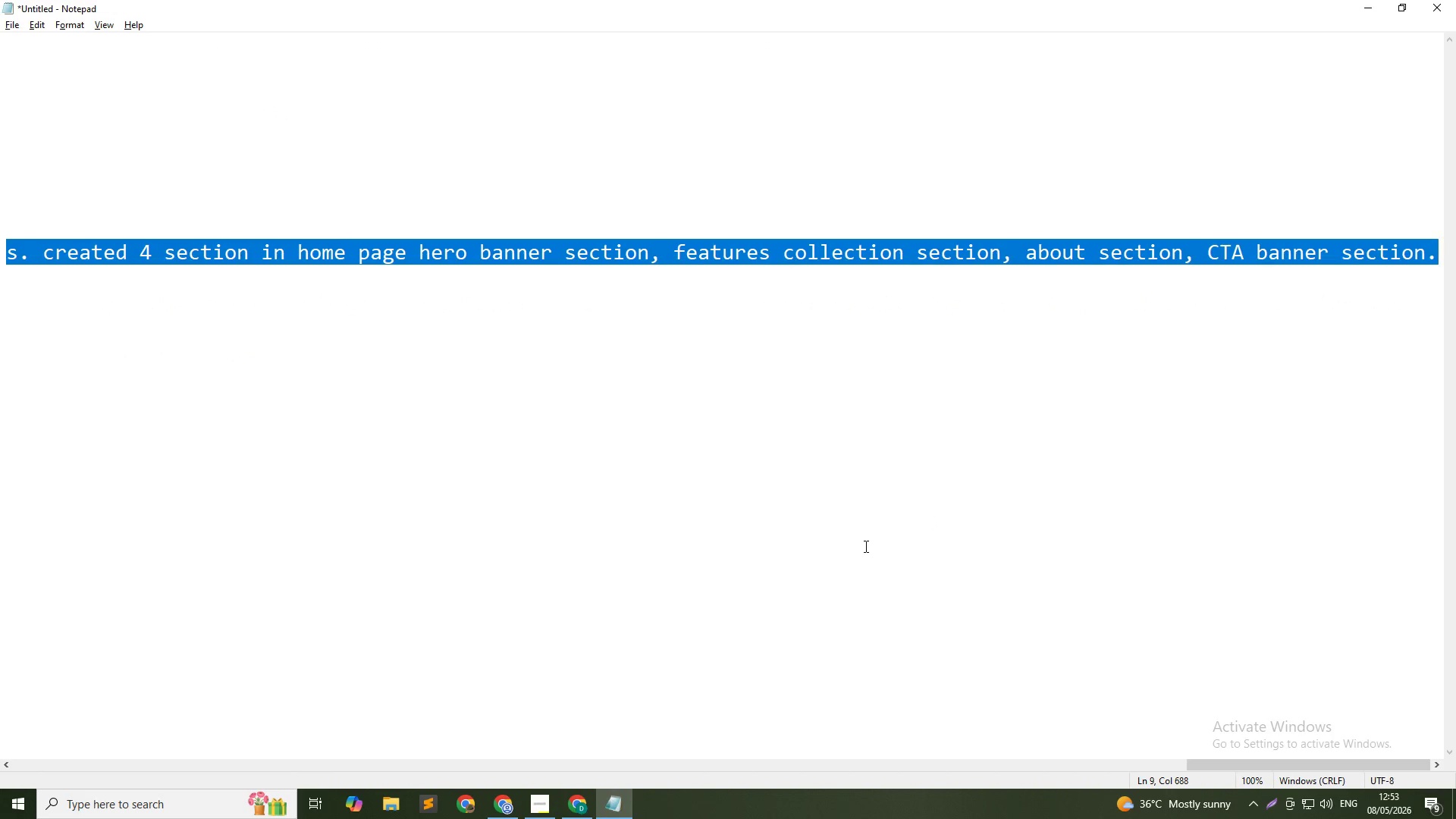 
left_click([864, 546])
 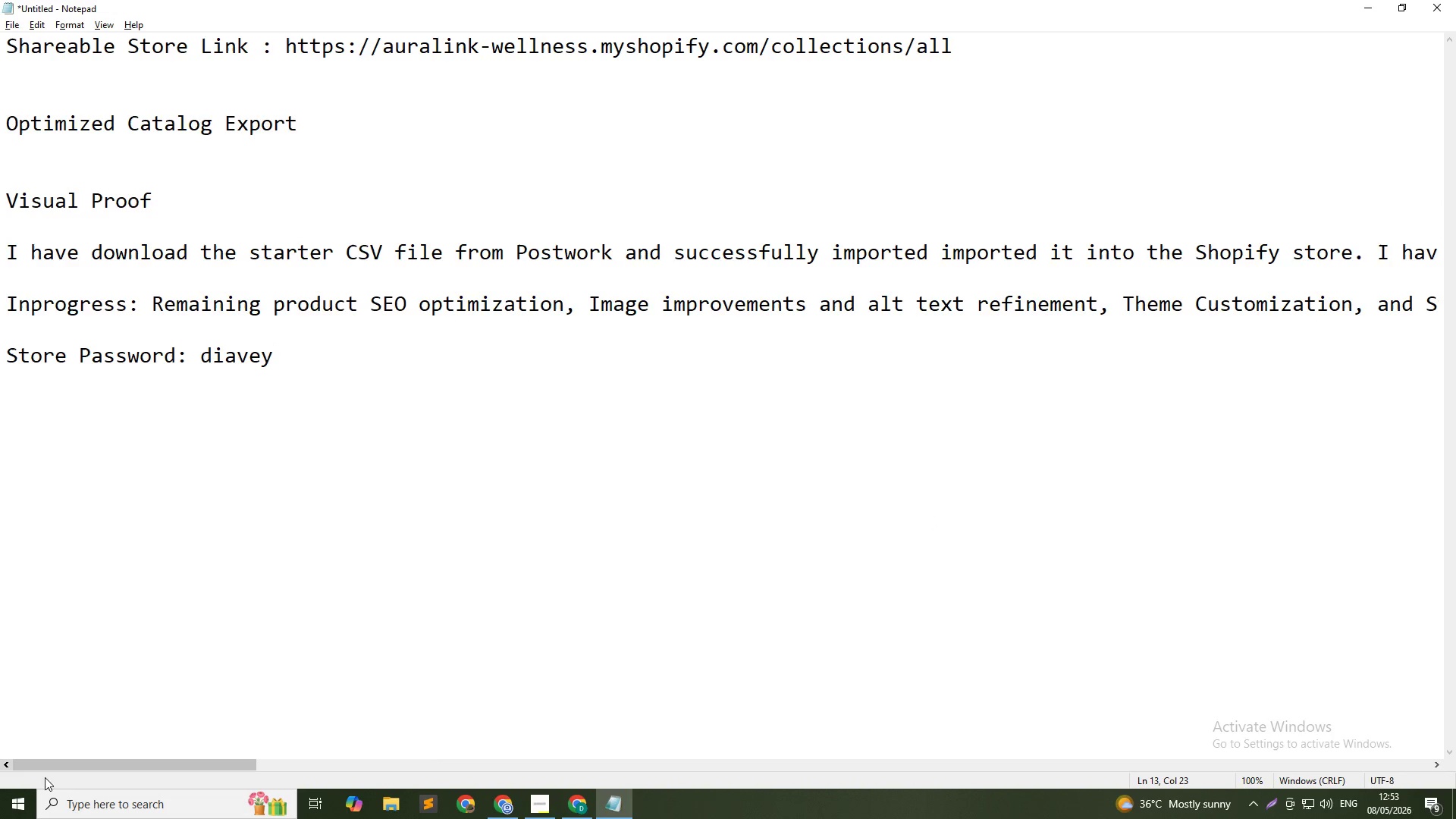 
key(Alt+AltLeft)
 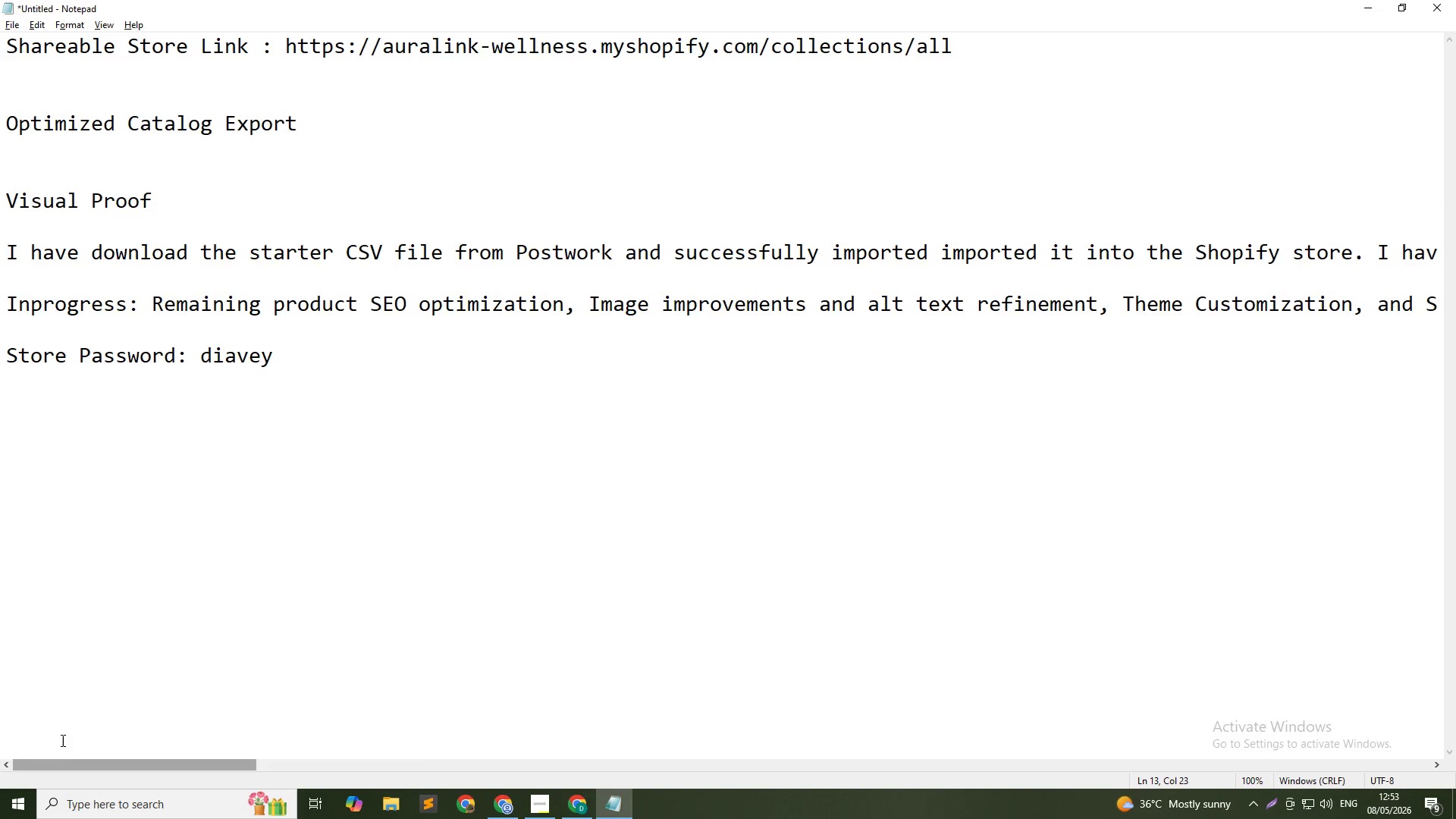 
key(Alt+Tab)
 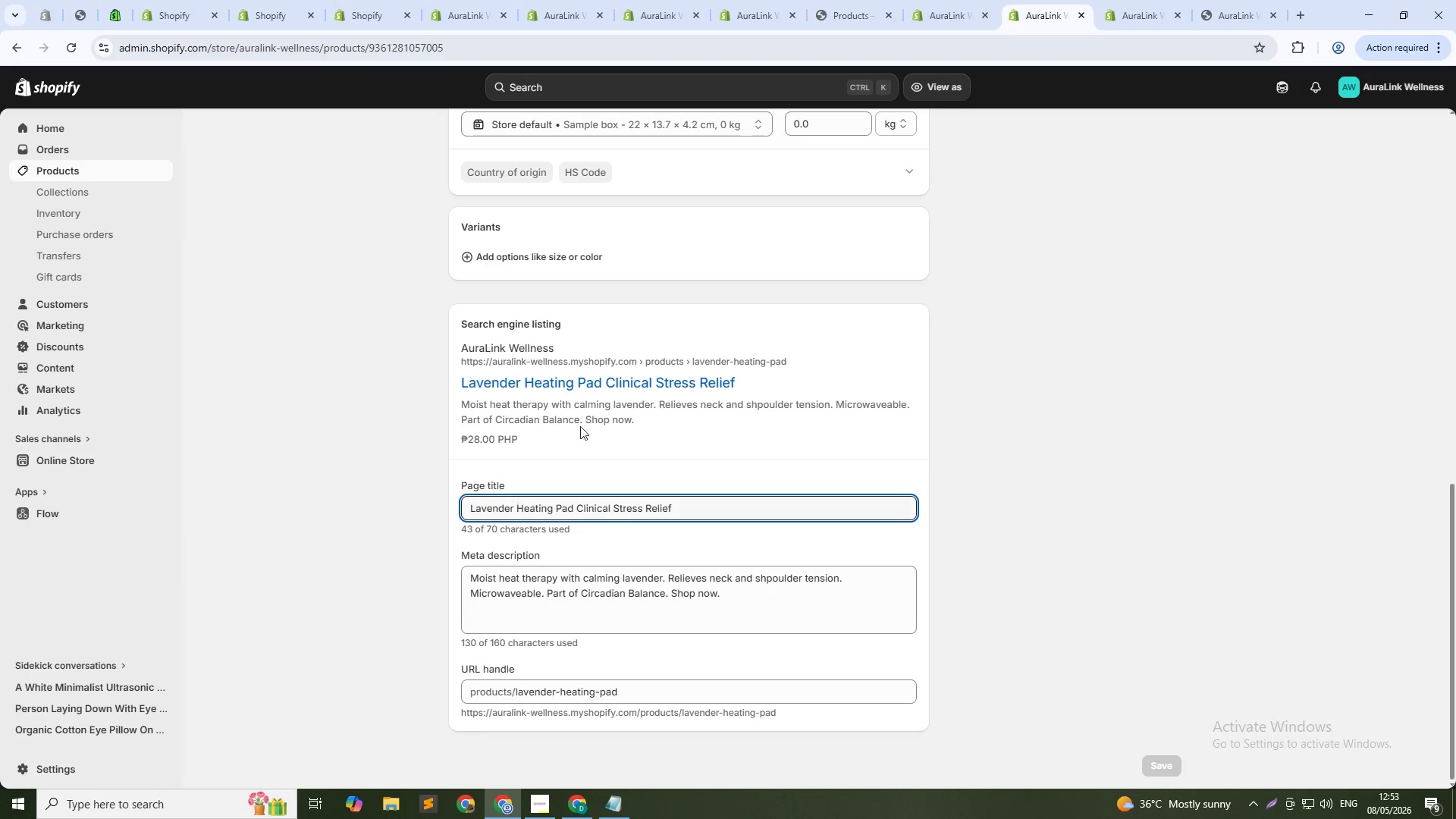 
scroll: coordinate [700, 296], scroll_direction: down, amount: 3.0
 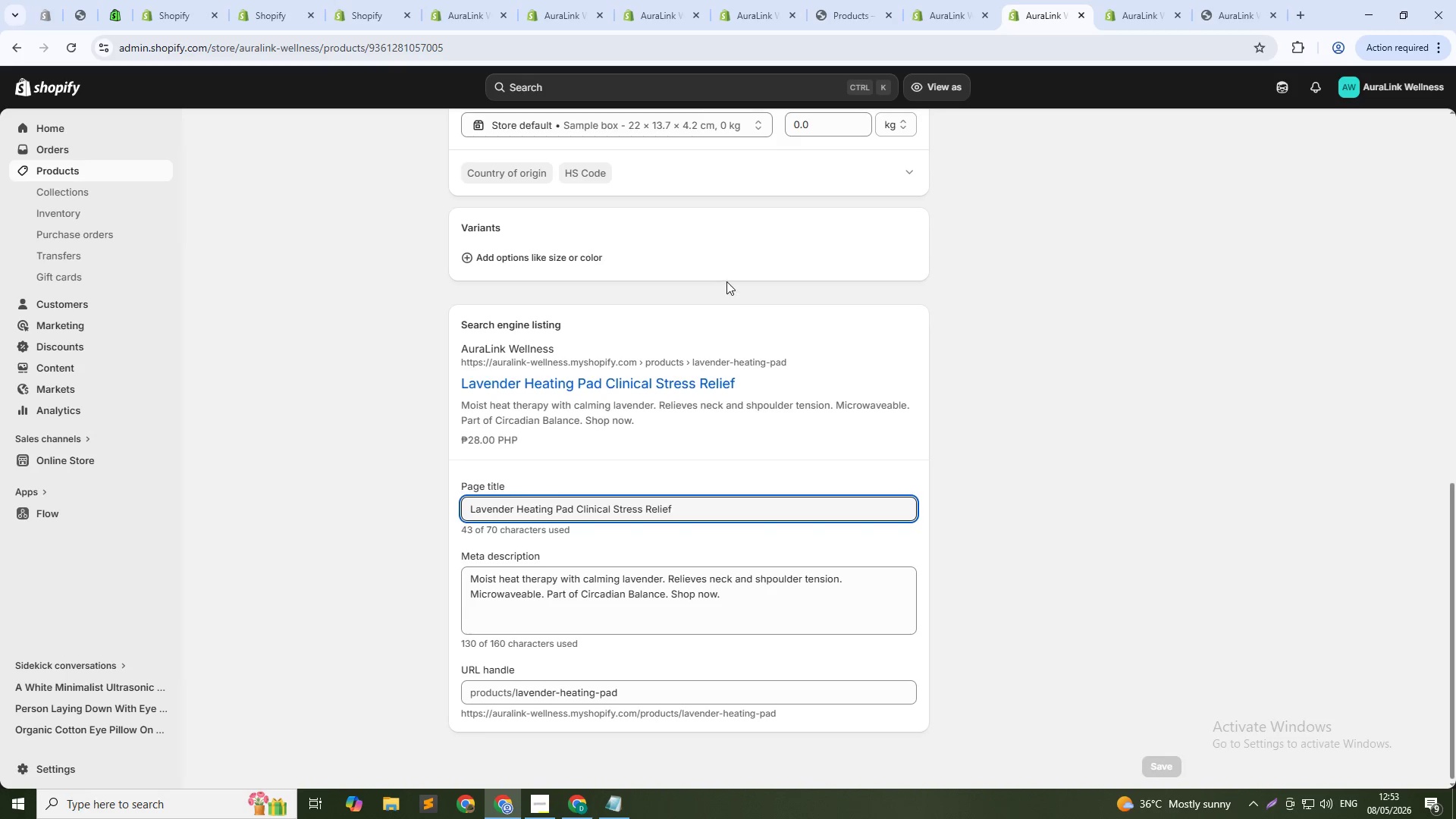 
scroll: coordinate [739, 284], scroll_direction: up, amount: 20.0
 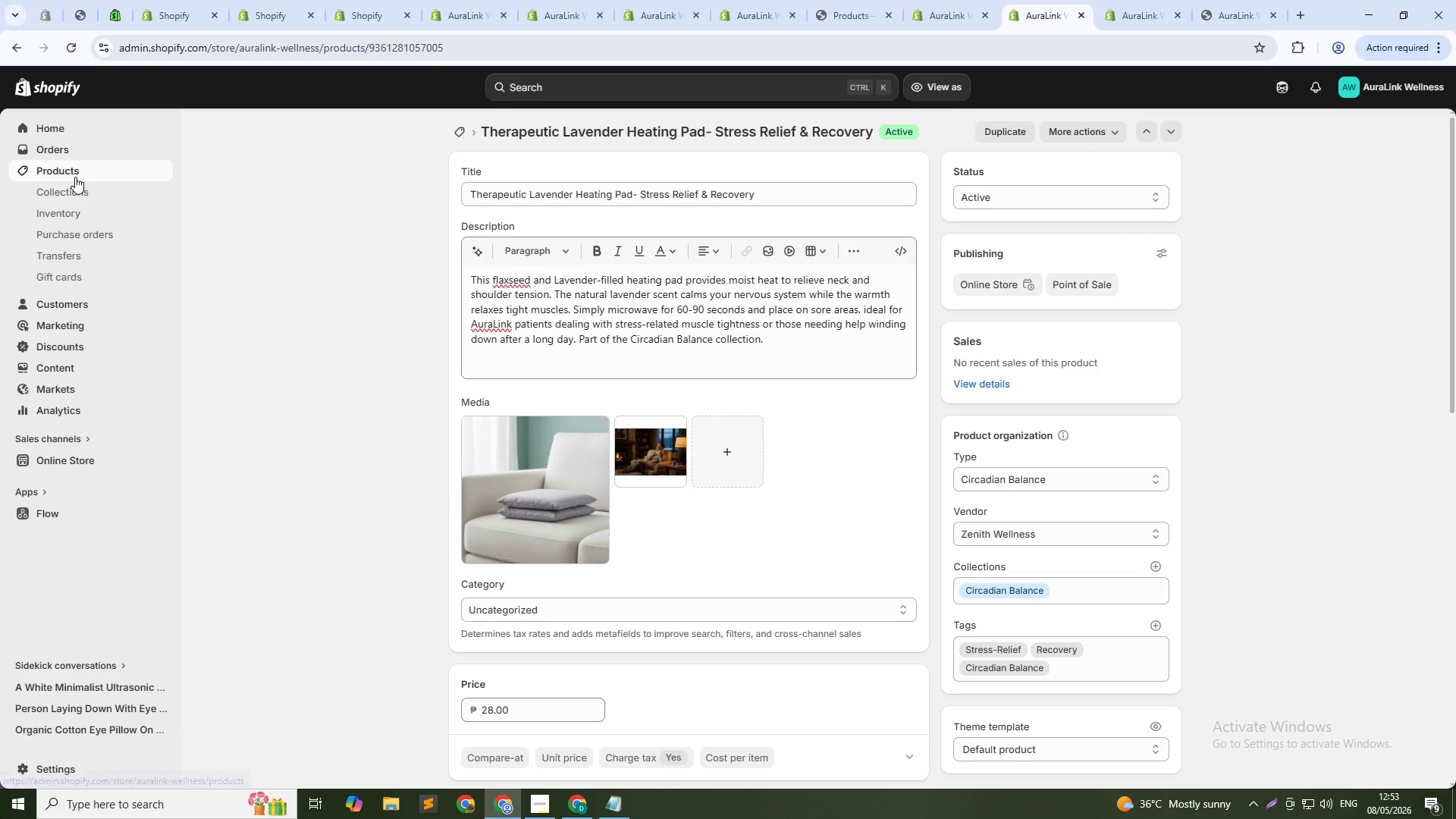 
left_click([75, 159])
 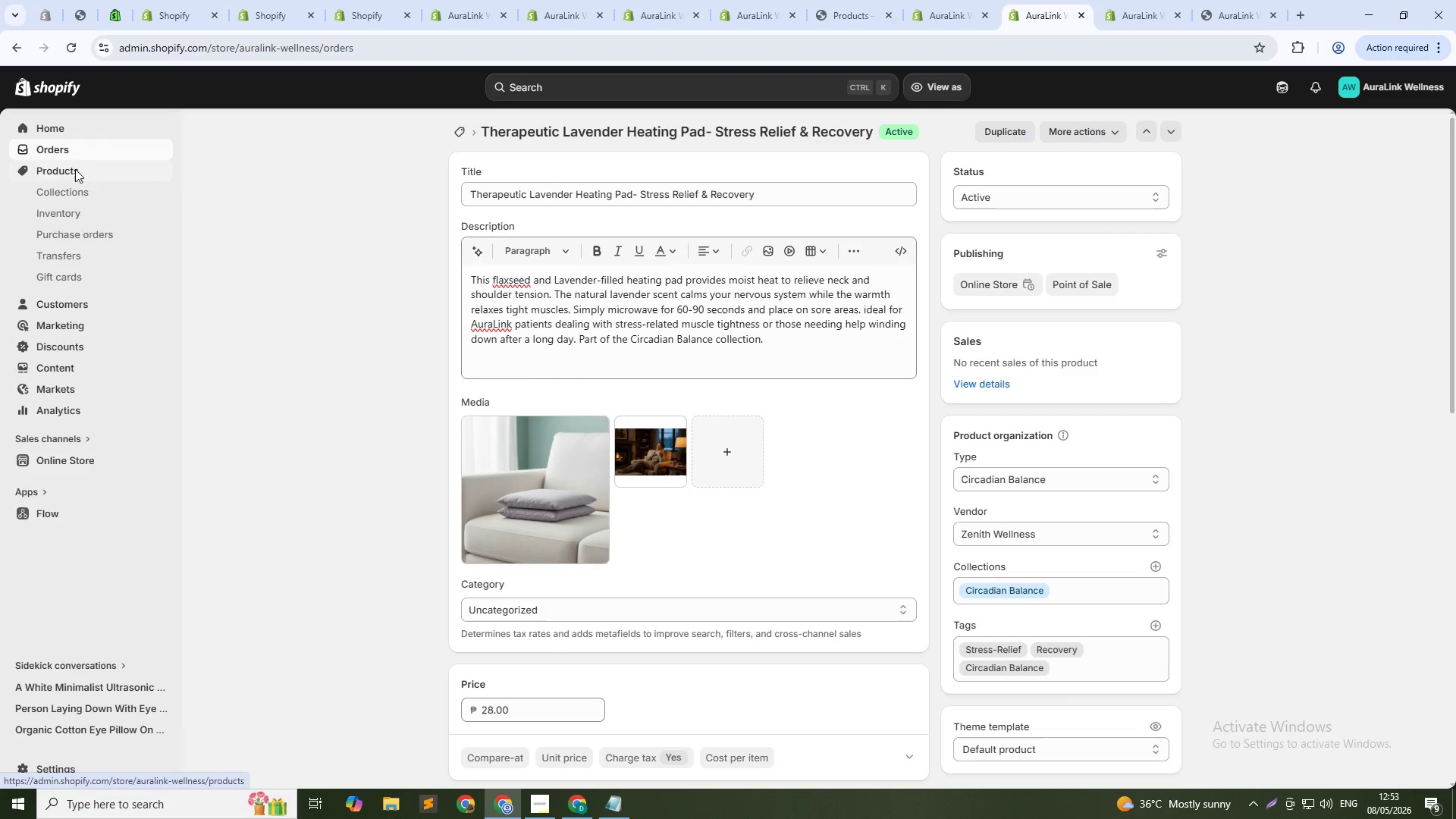 
left_click([75, 169])
 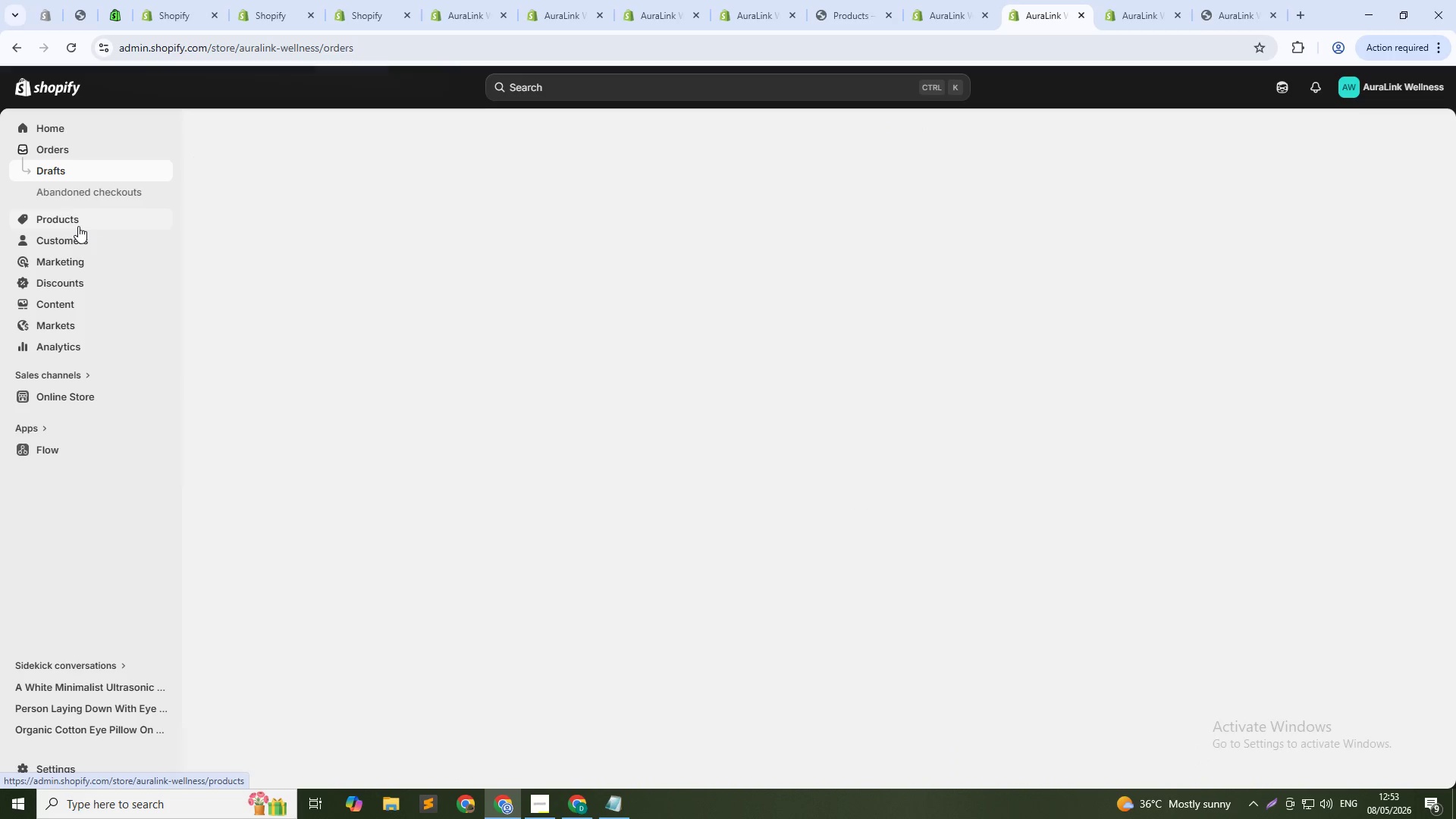 
left_click([78, 224])
 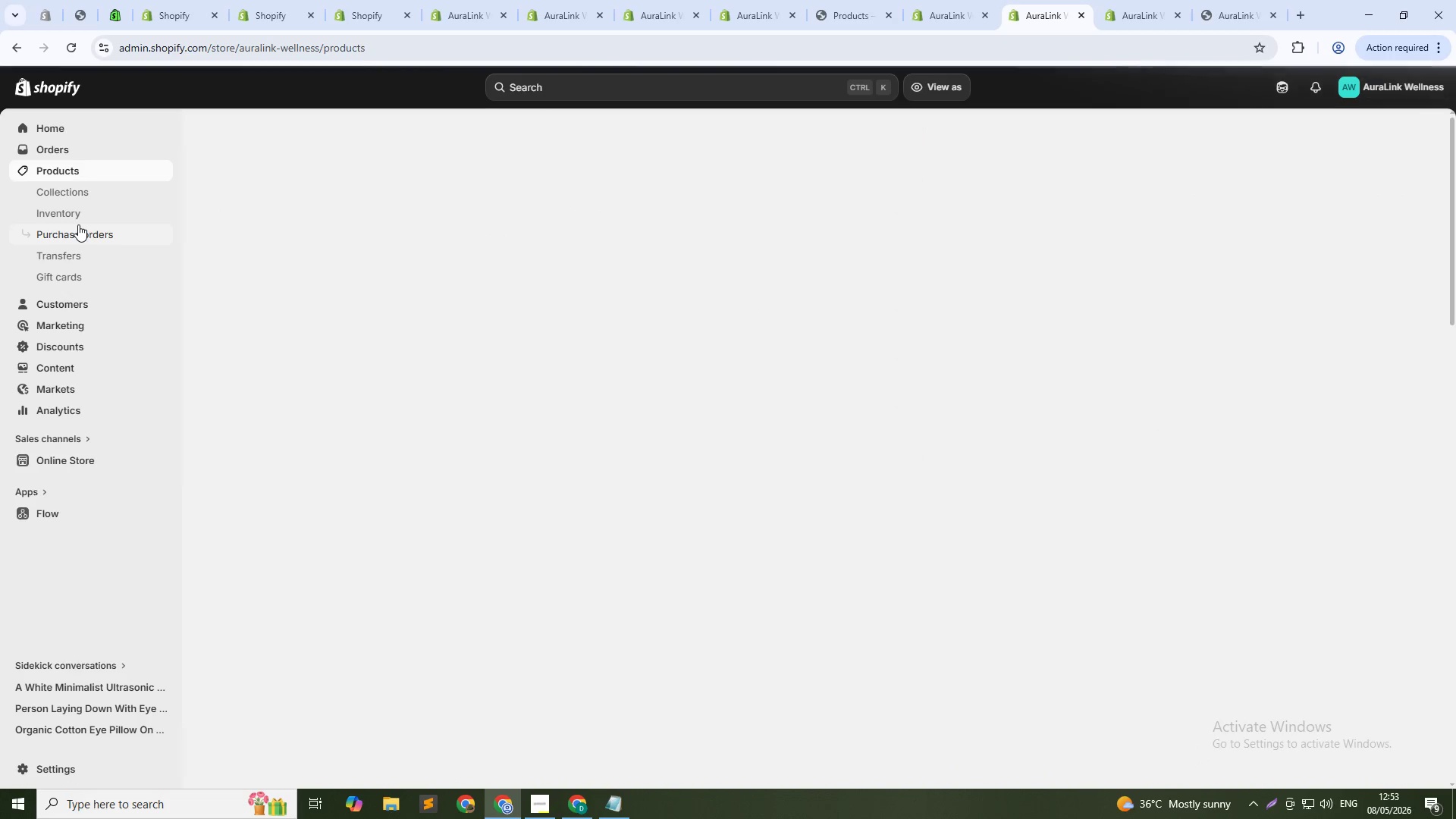 
scroll: coordinate [190, 526], scroll_direction: down, amount: 27.0
 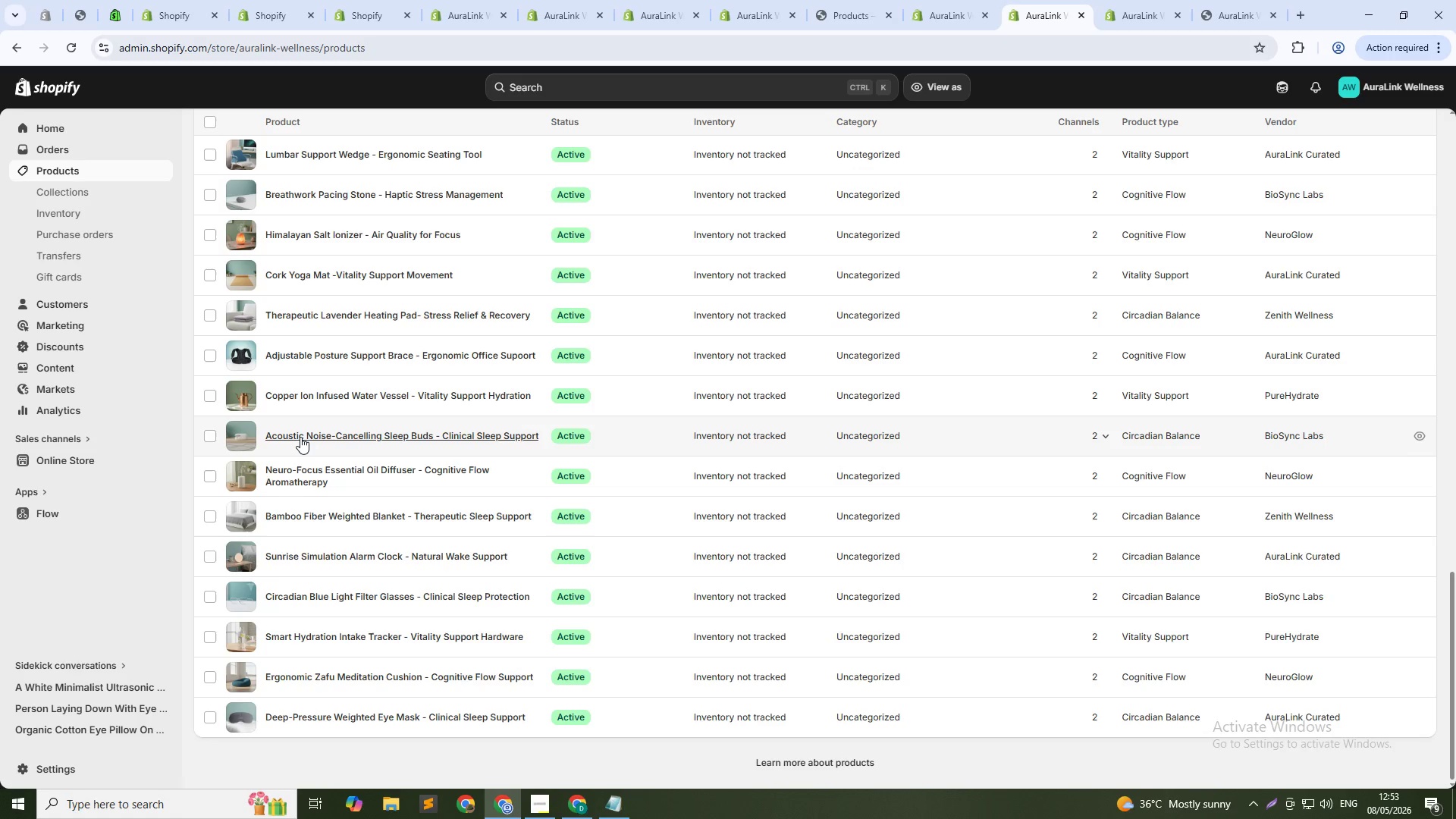 
left_click([300, 437])
 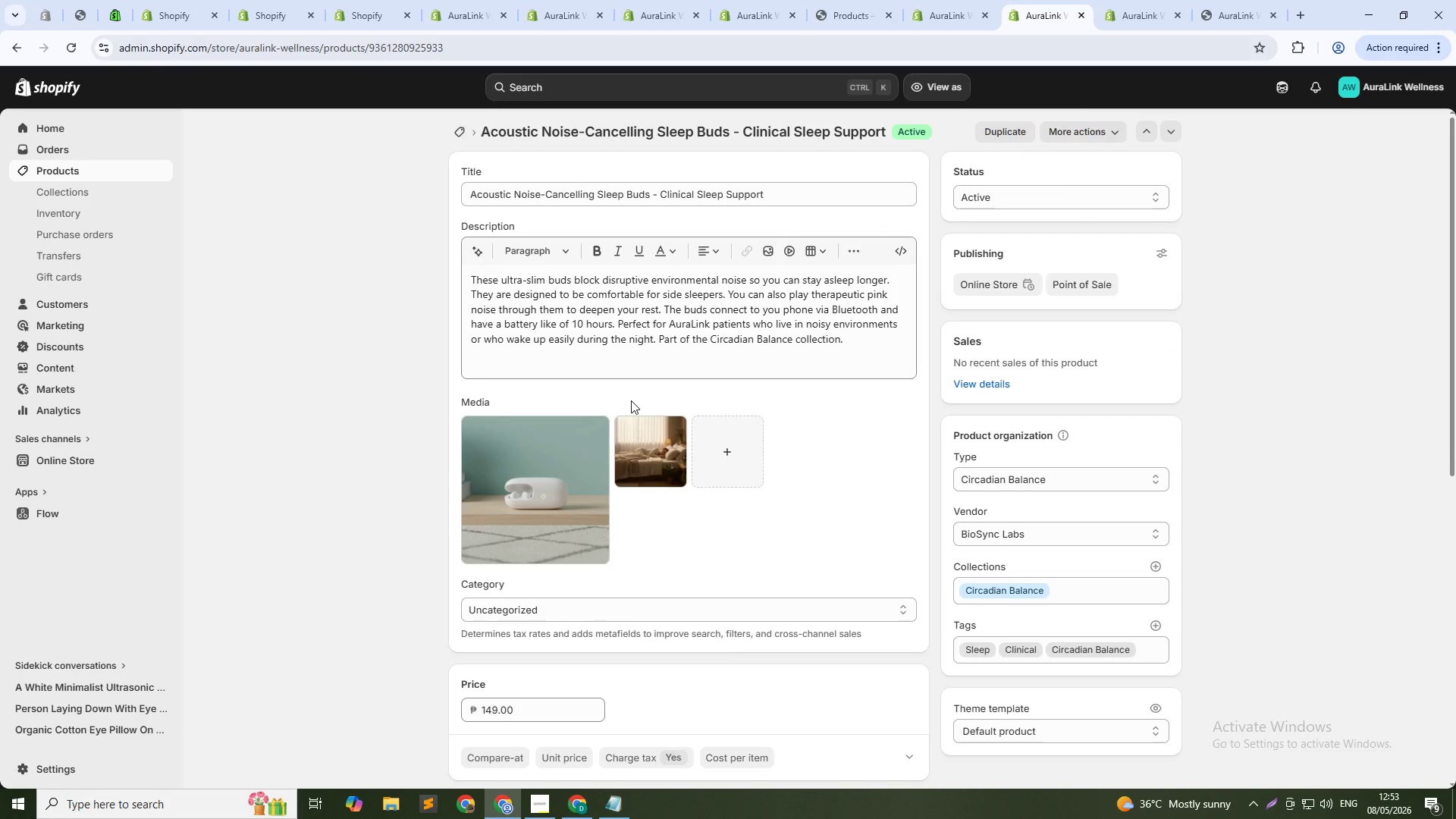 
wait(7.67)
 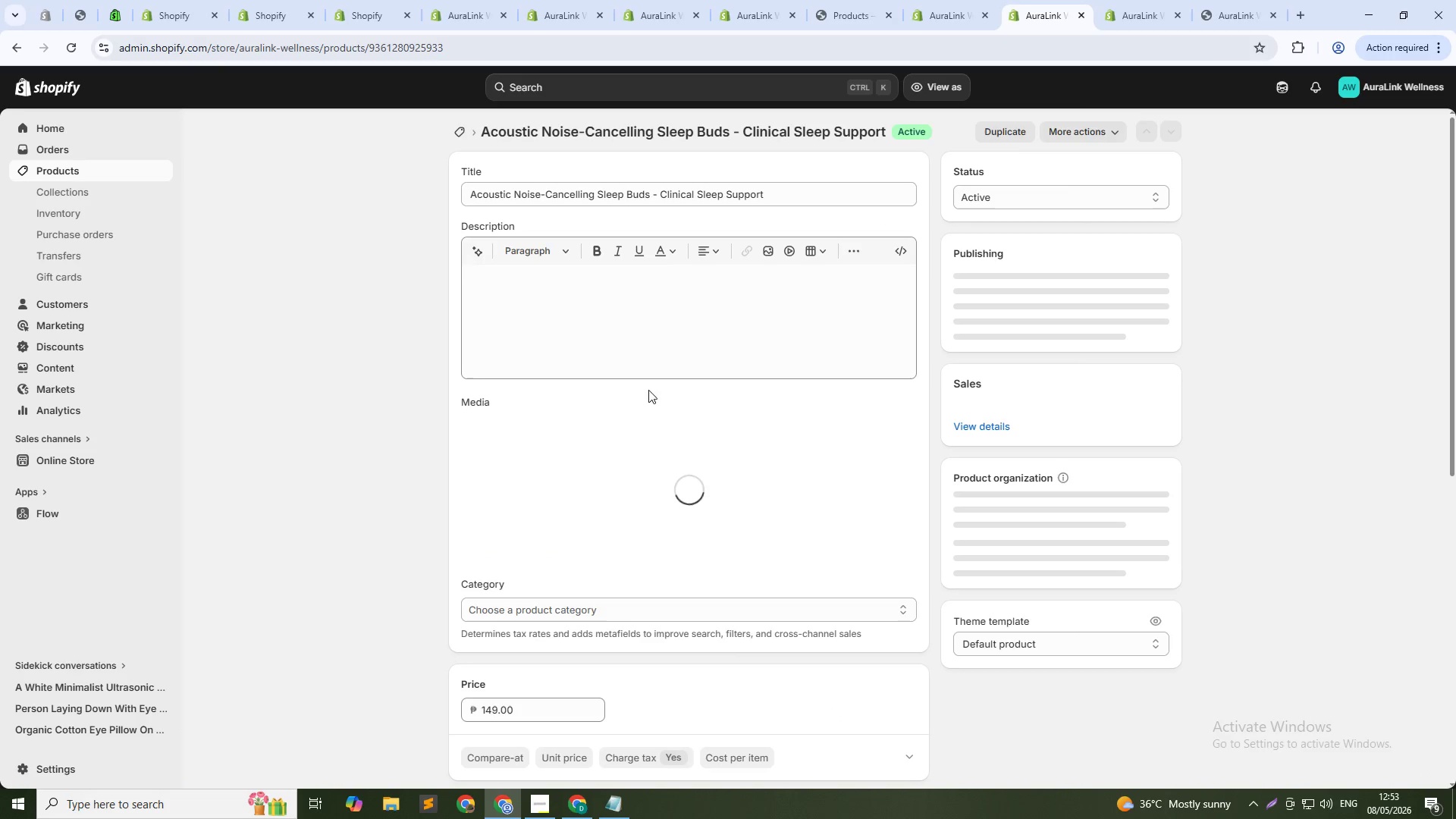 
scroll: coordinate [629, 404], scroll_direction: down, amount: 5.0
 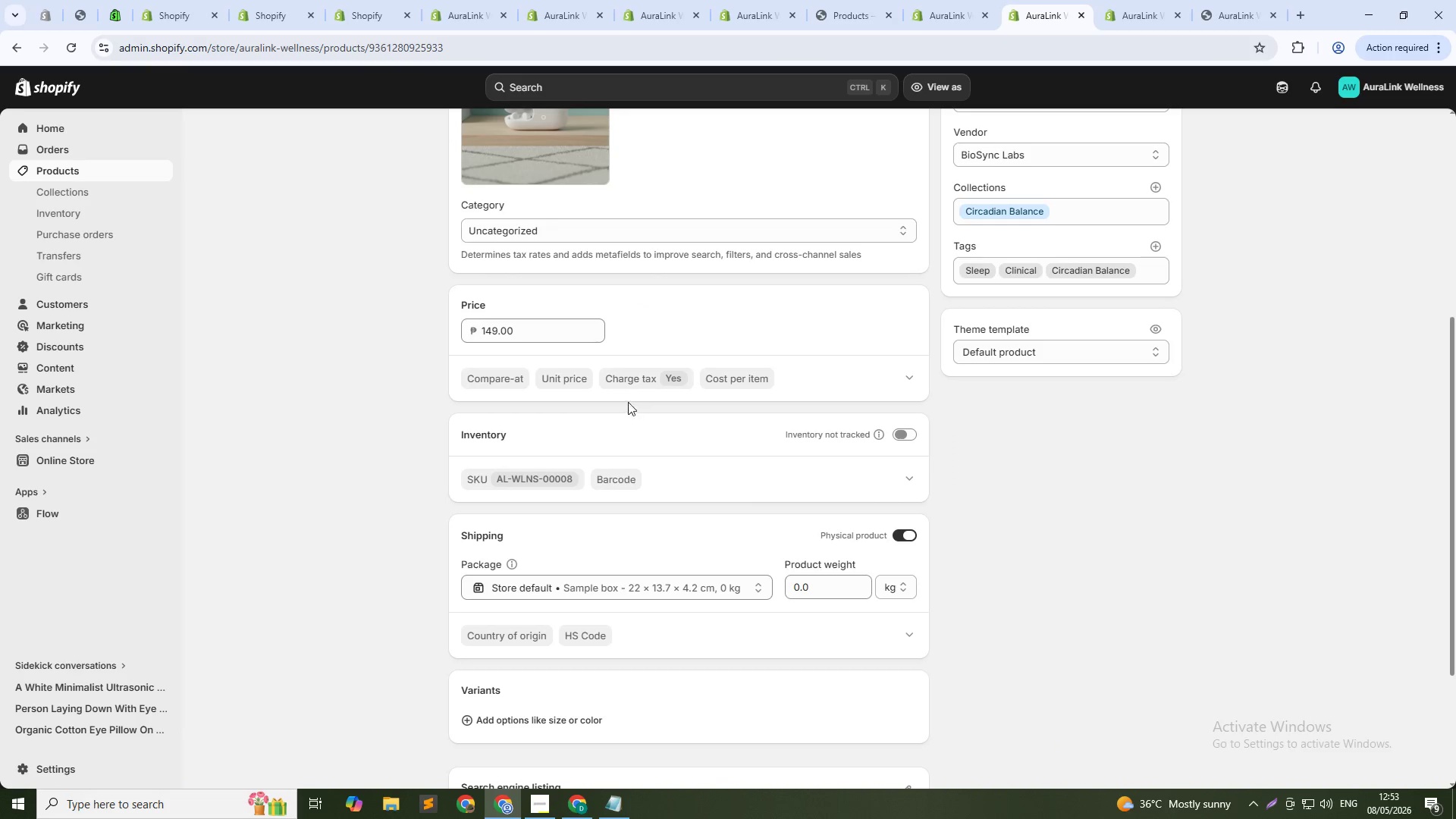 
scroll: coordinate [646, 368], scroll_direction: up, amount: 4.0
 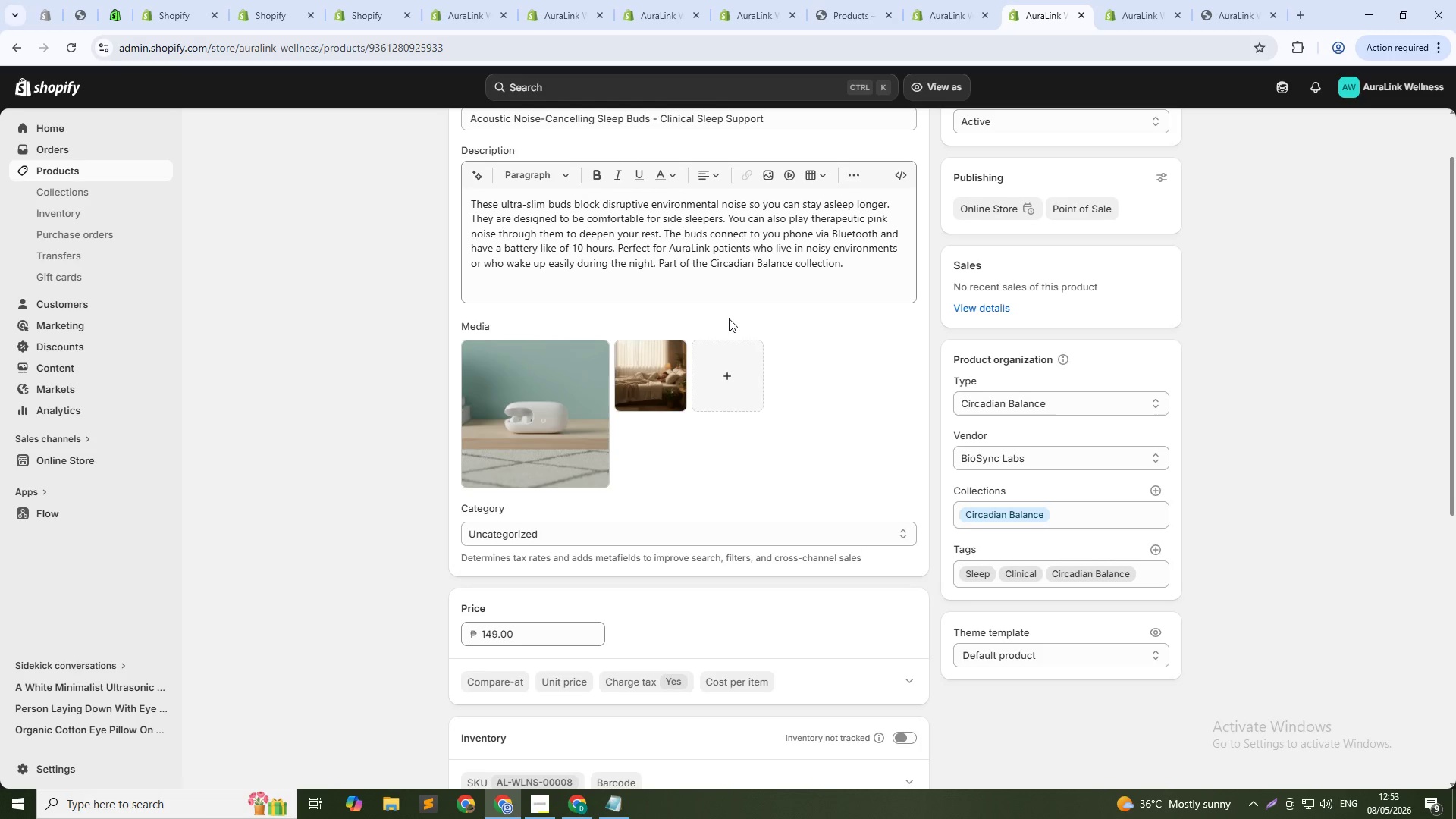 
scroll: coordinate [731, 320], scroll_direction: down, amount: 6.0
 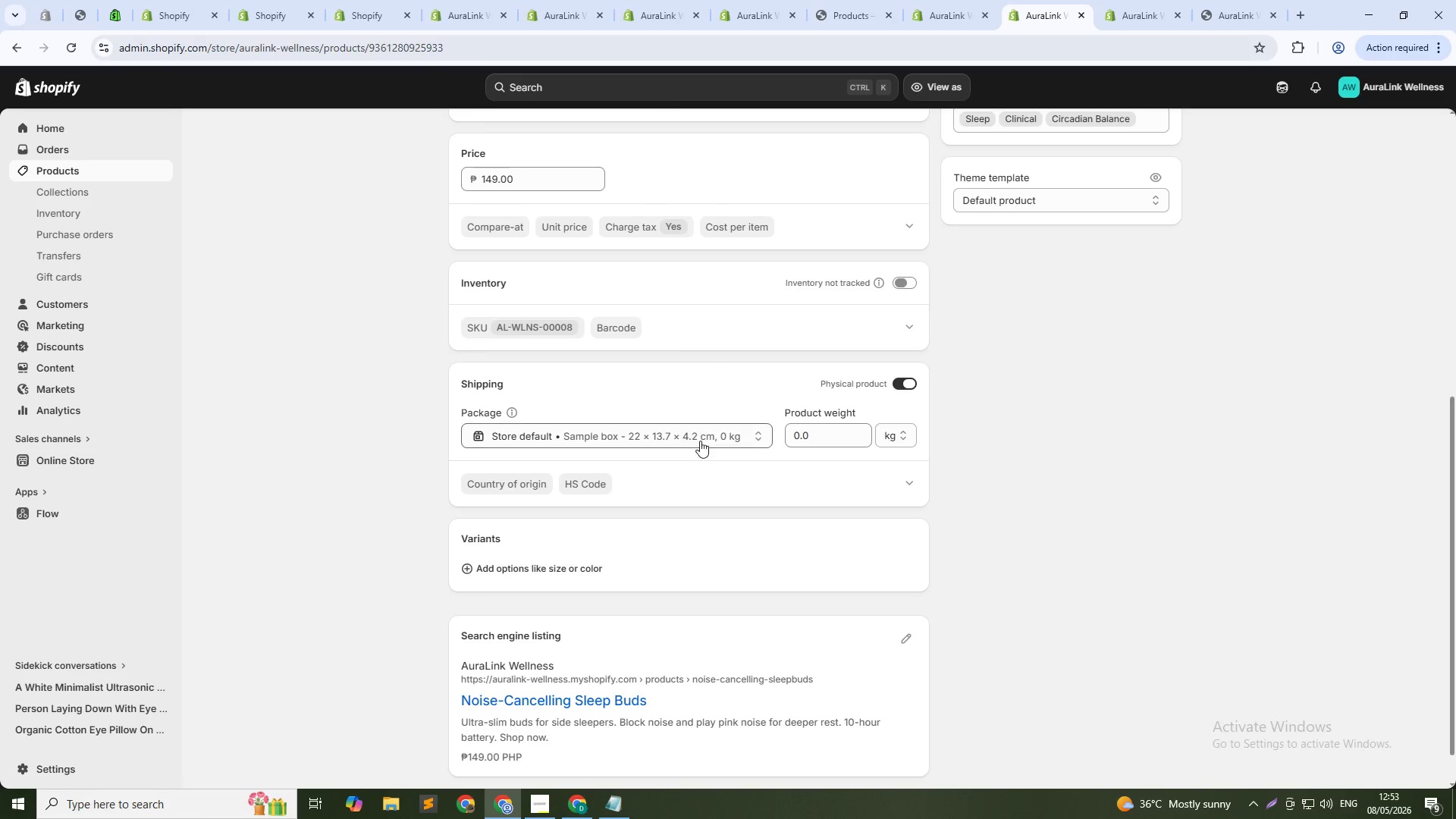 
scroll: coordinate [700, 441], scroll_direction: up, amount: 7.0
 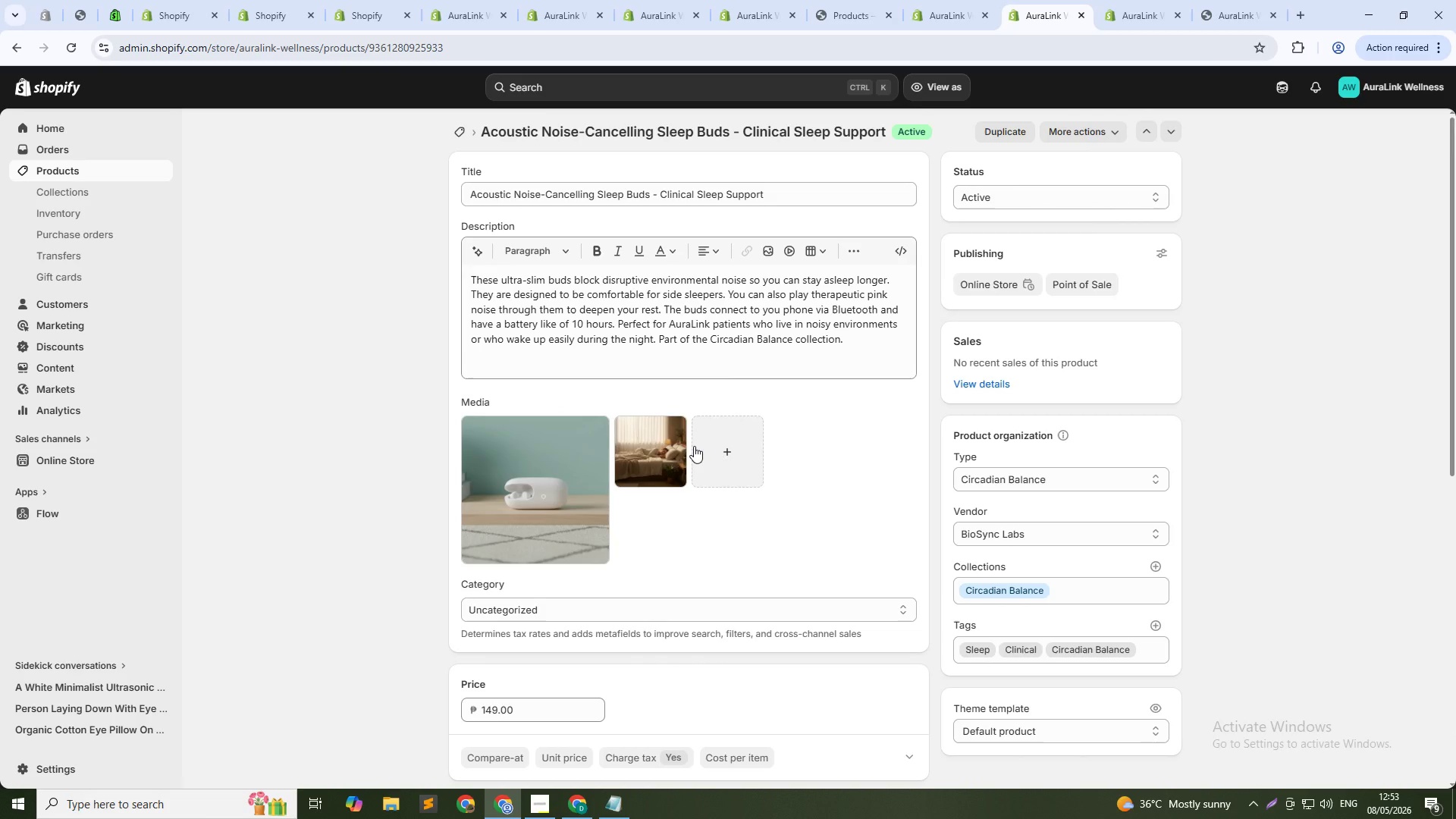 
left_click([636, 452])
 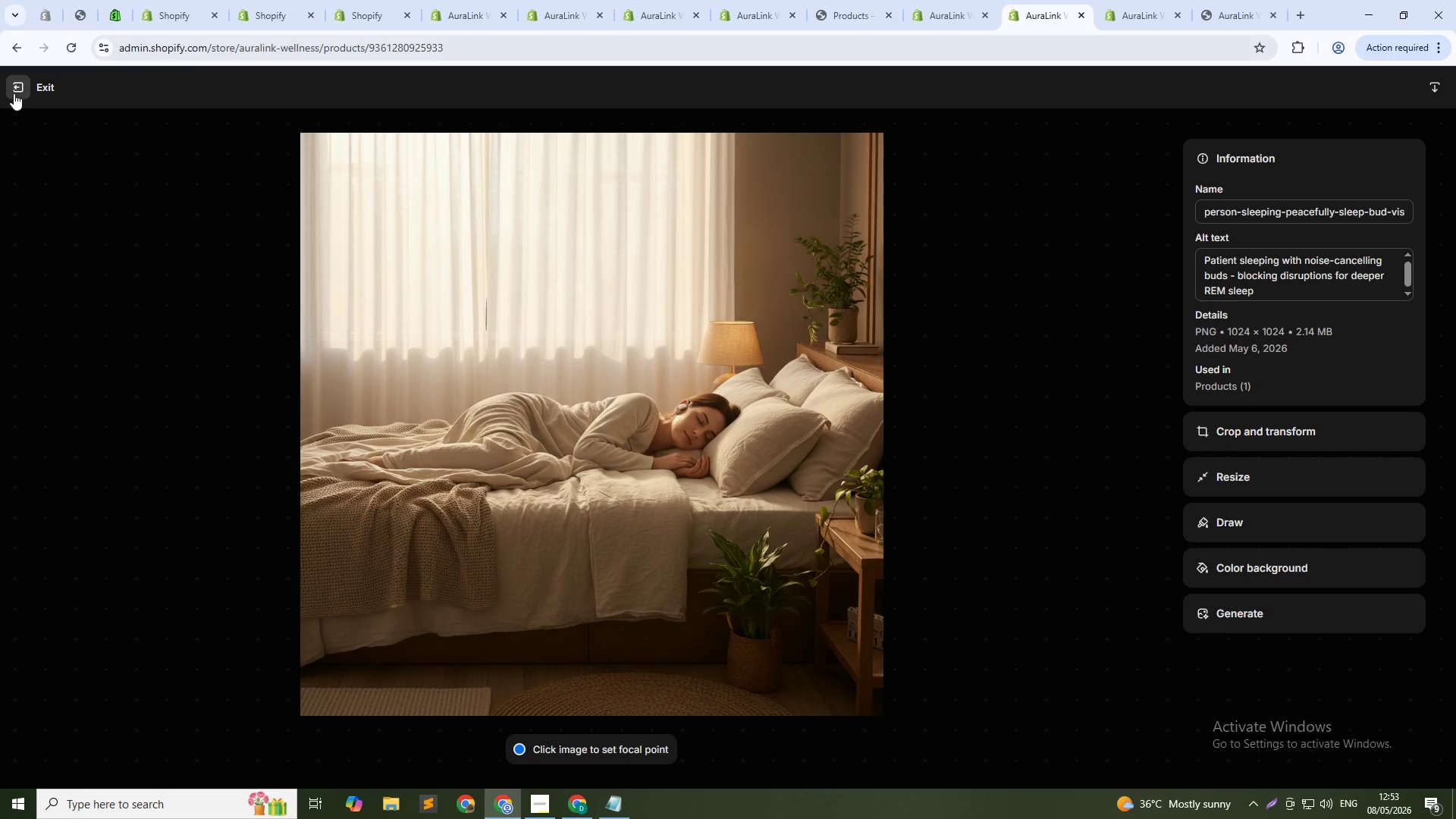 
left_click([14, 93])
 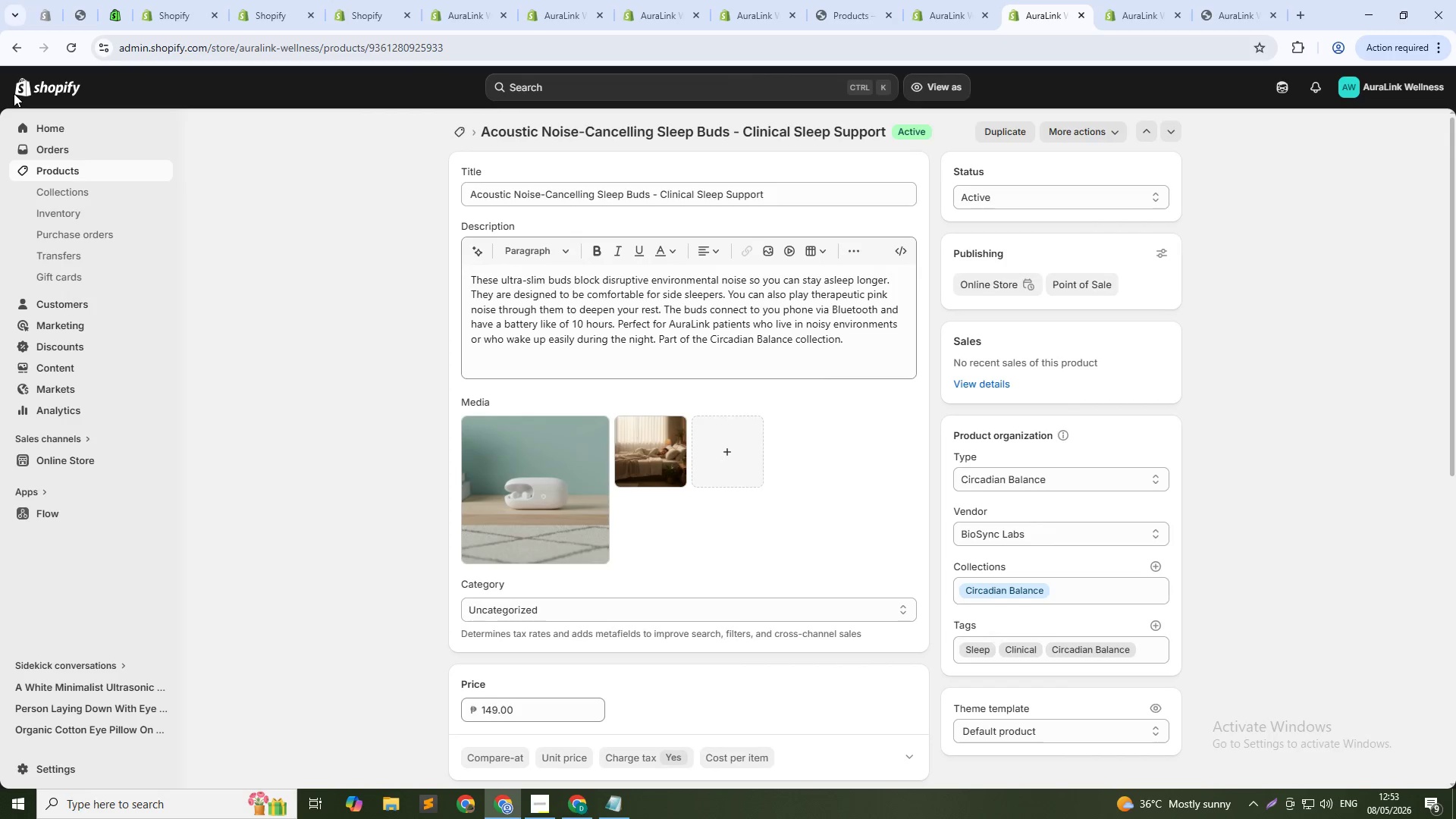 
scroll: coordinate [821, 482], scroll_direction: down, amount: 14.0
 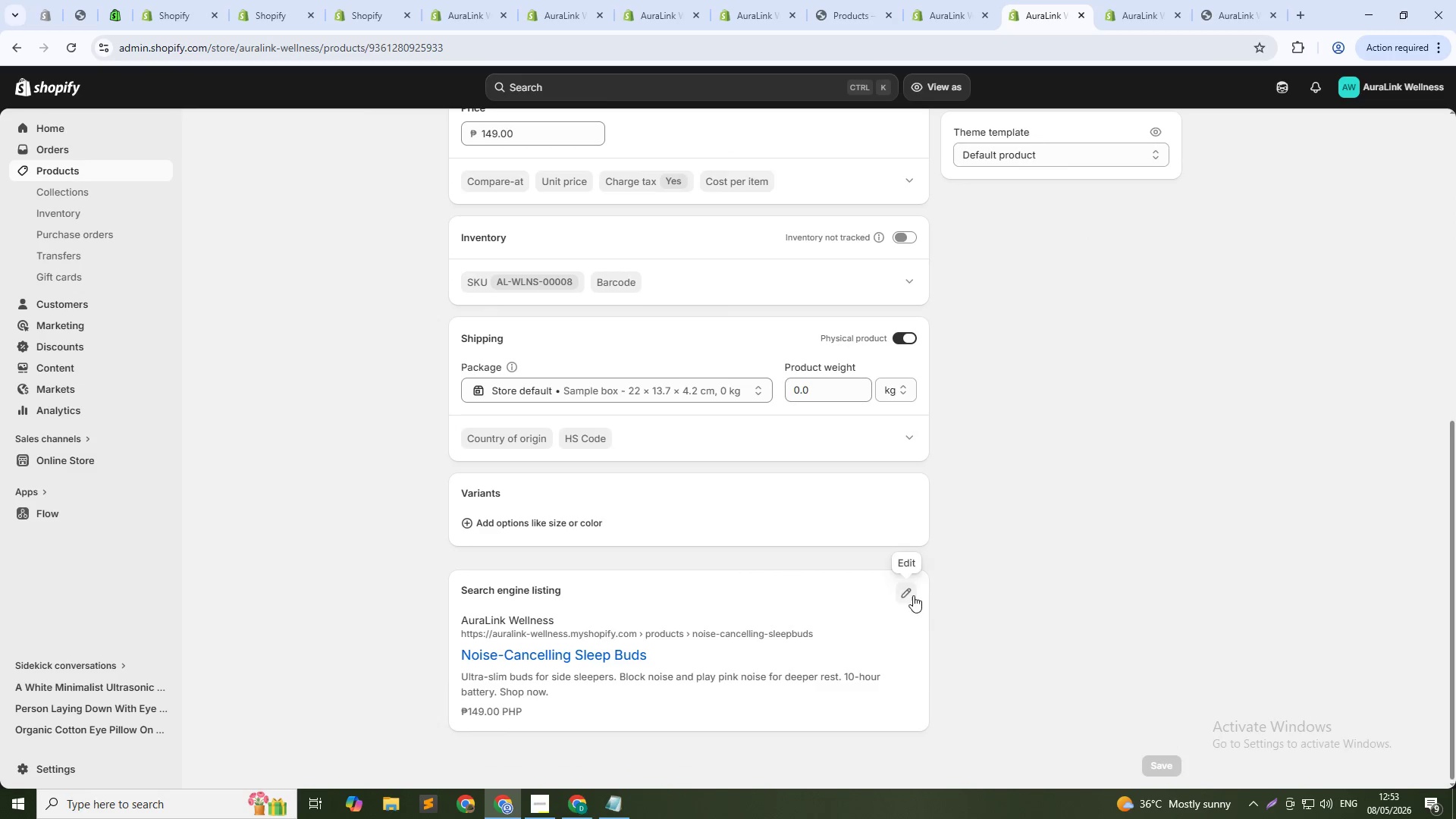 
left_click([905, 595])
 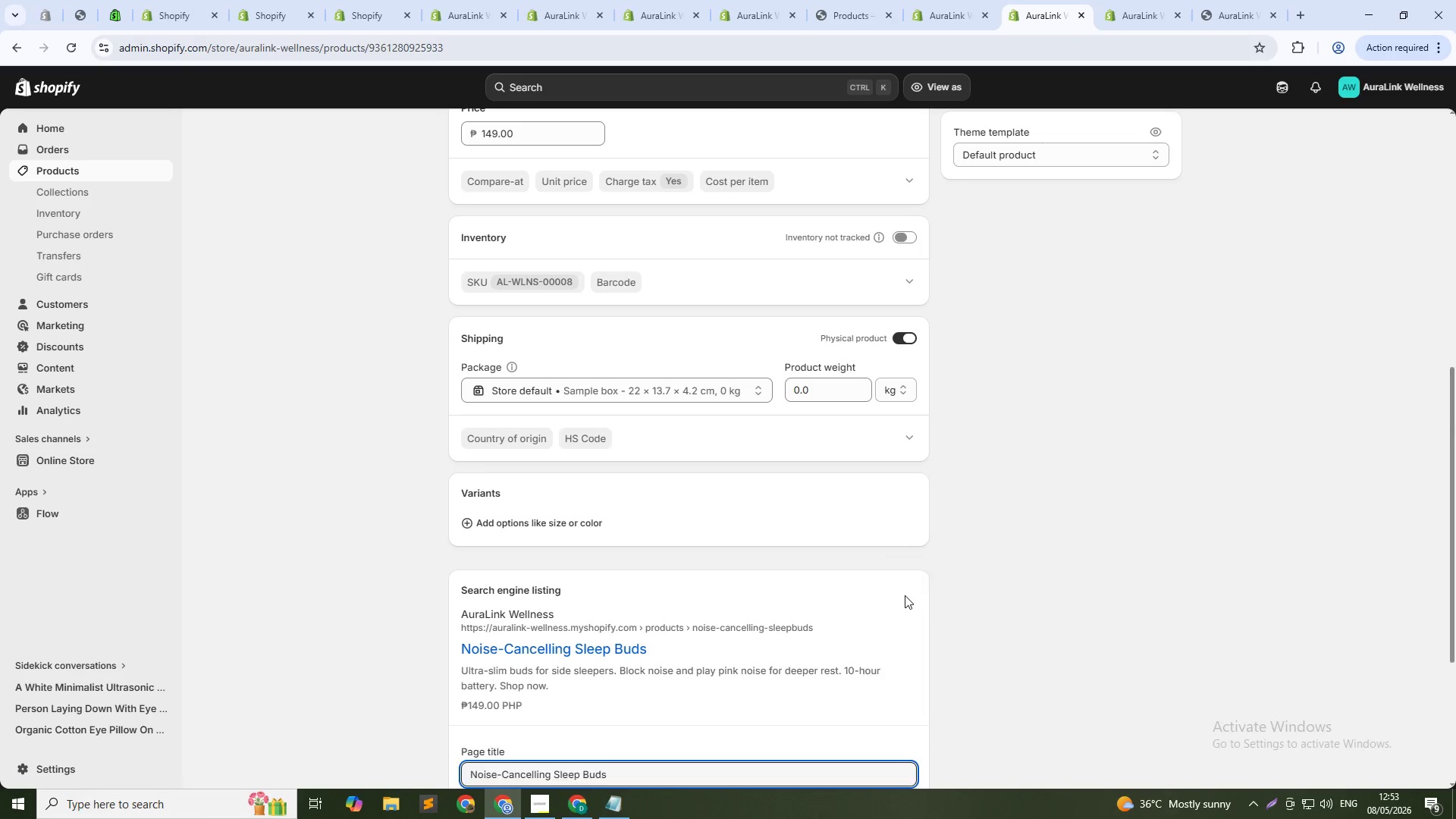 
scroll: coordinate [905, 595], scroll_direction: down, amount: 6.0
 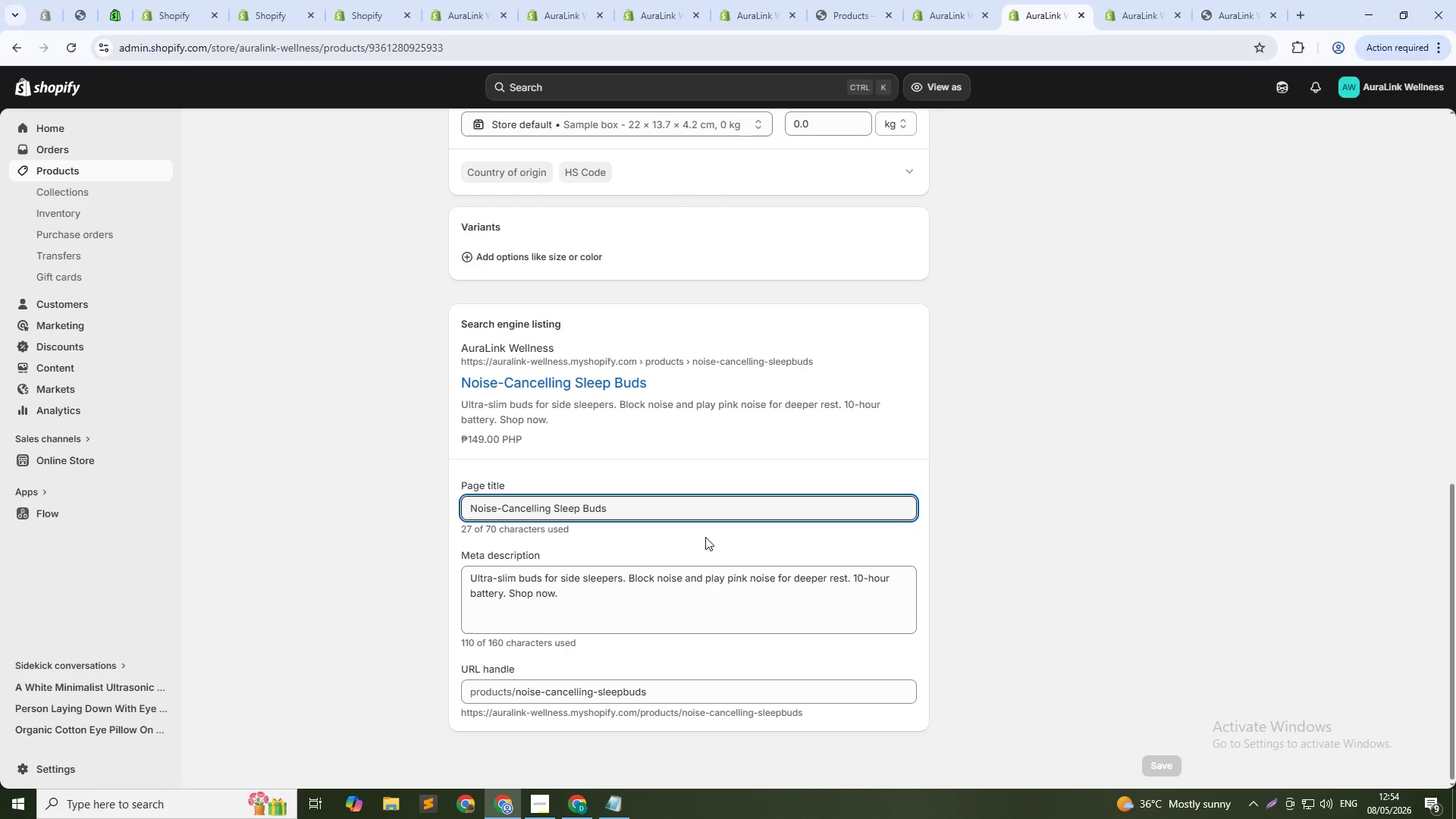 
wait(34.9)
 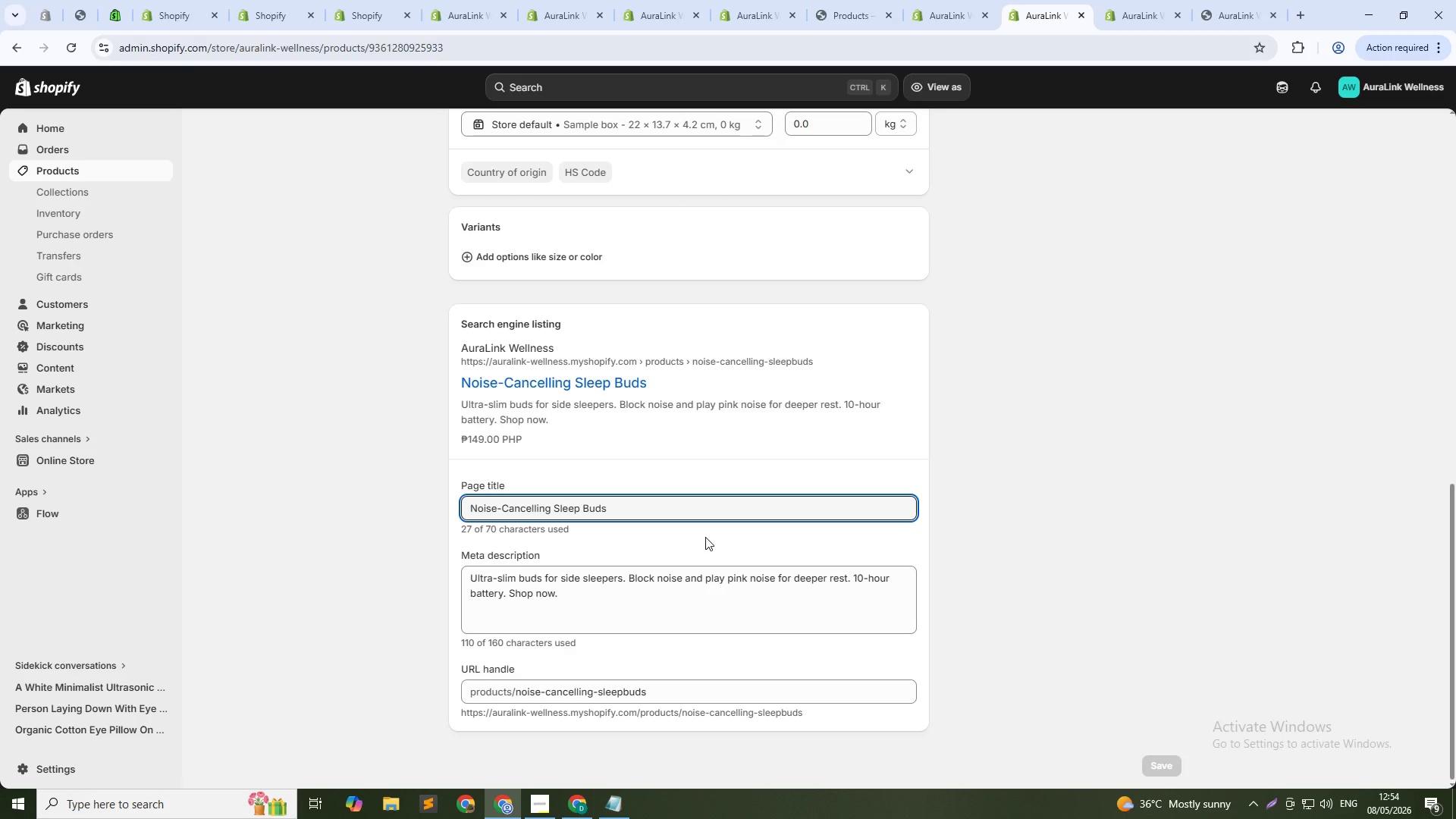 
key(Alt+Tab)
 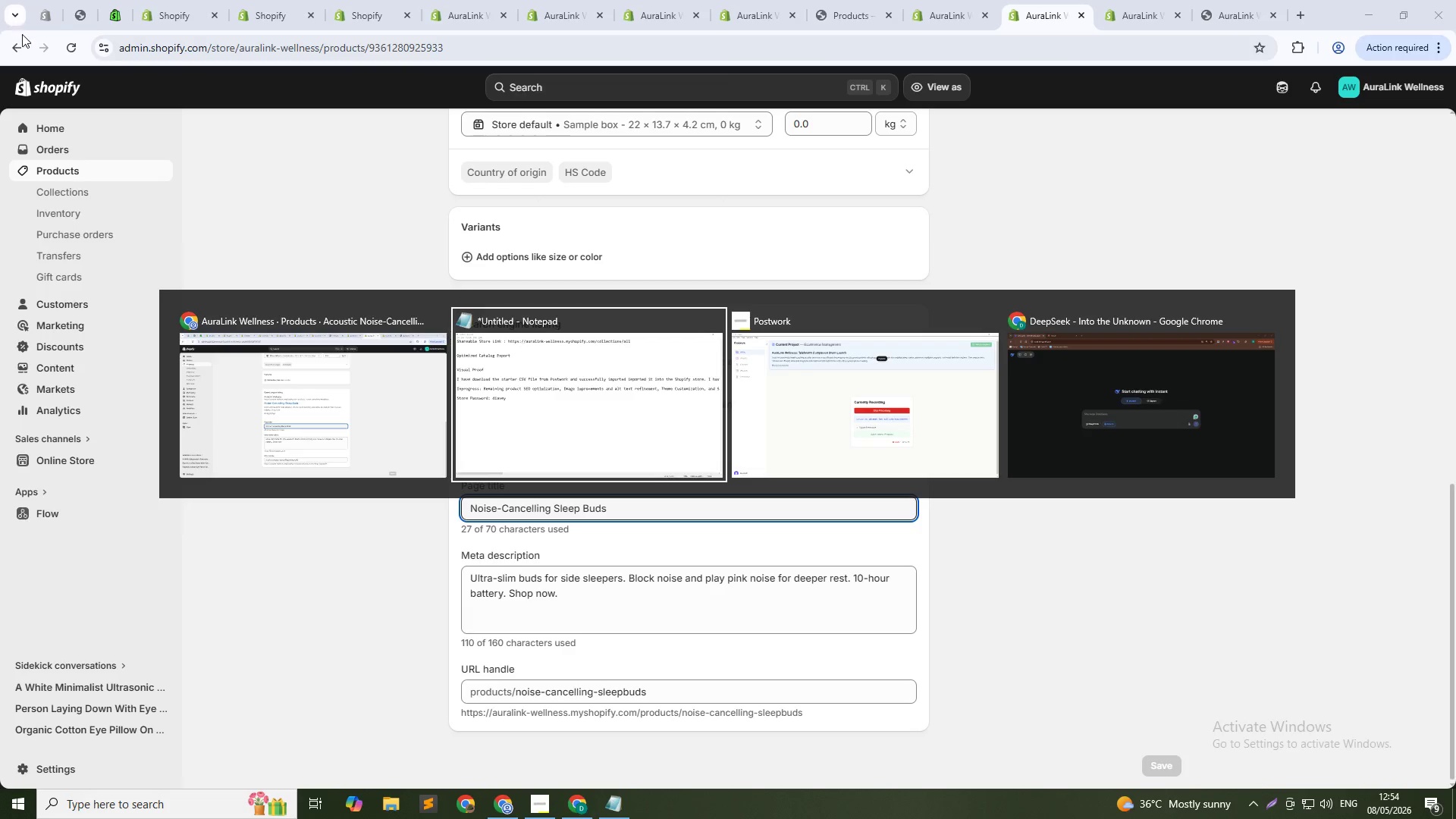 
key(Alt+AltLeft)
 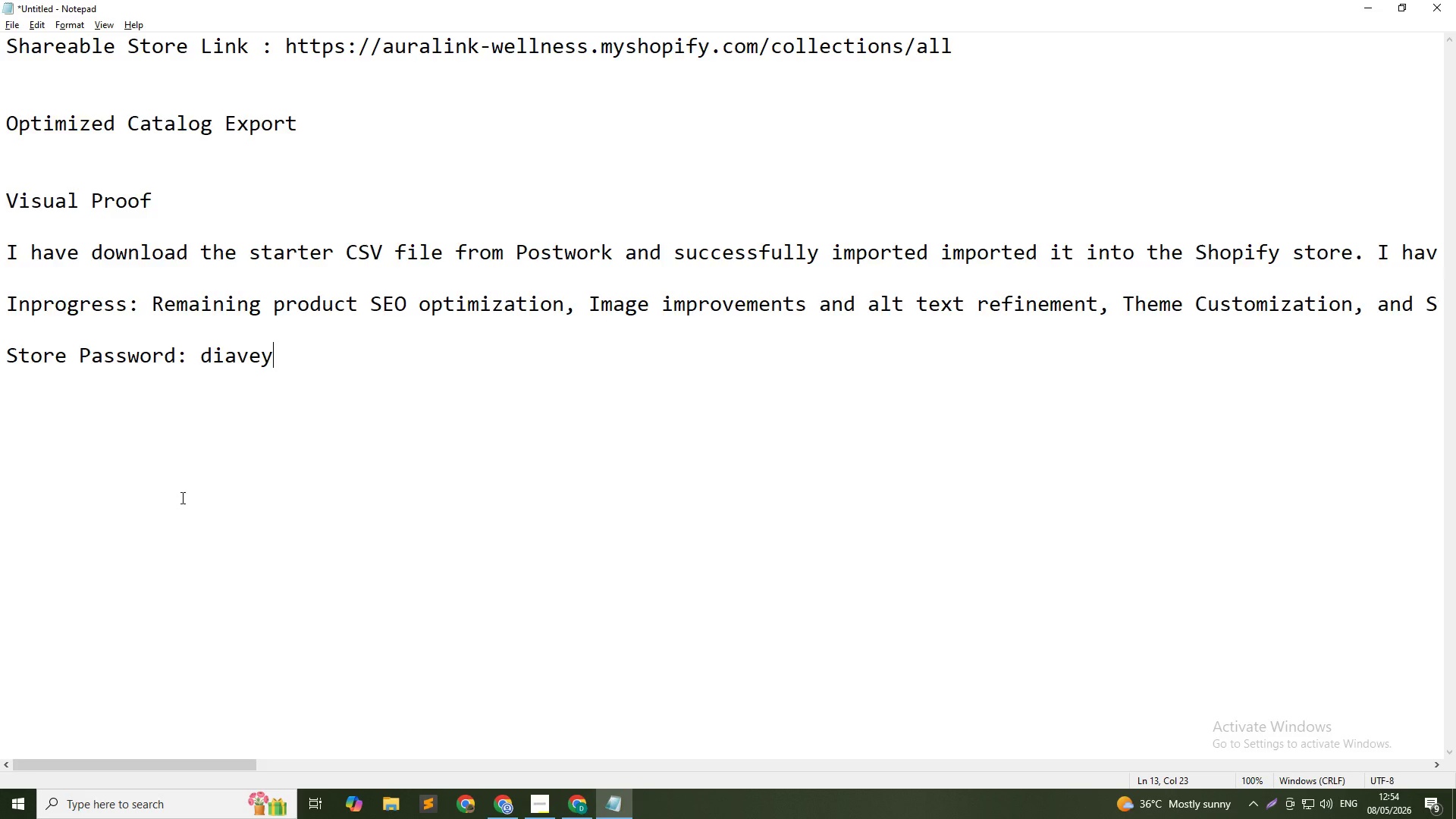 
key(Alt+Tab)
 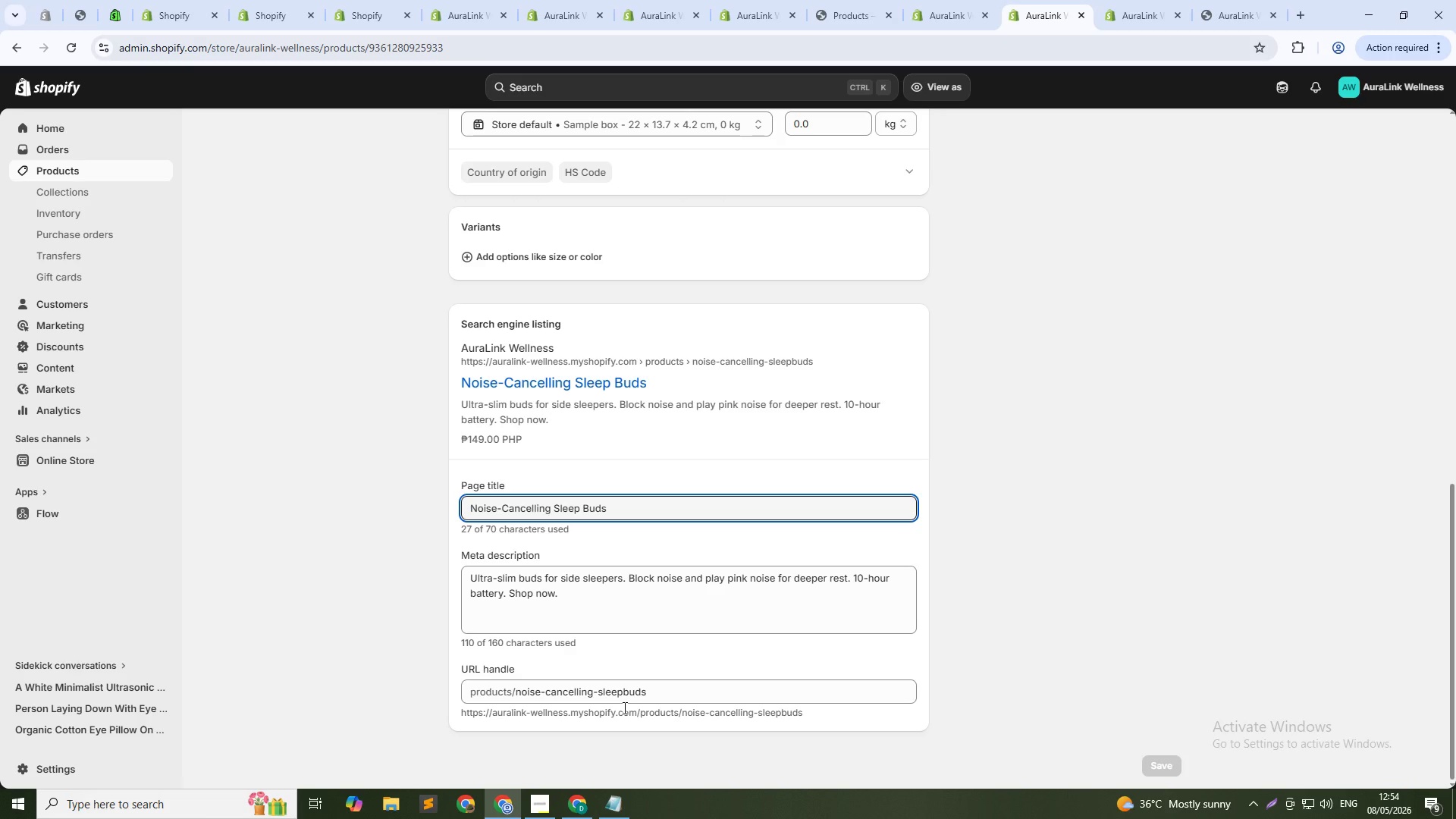 
wait(15.97)
 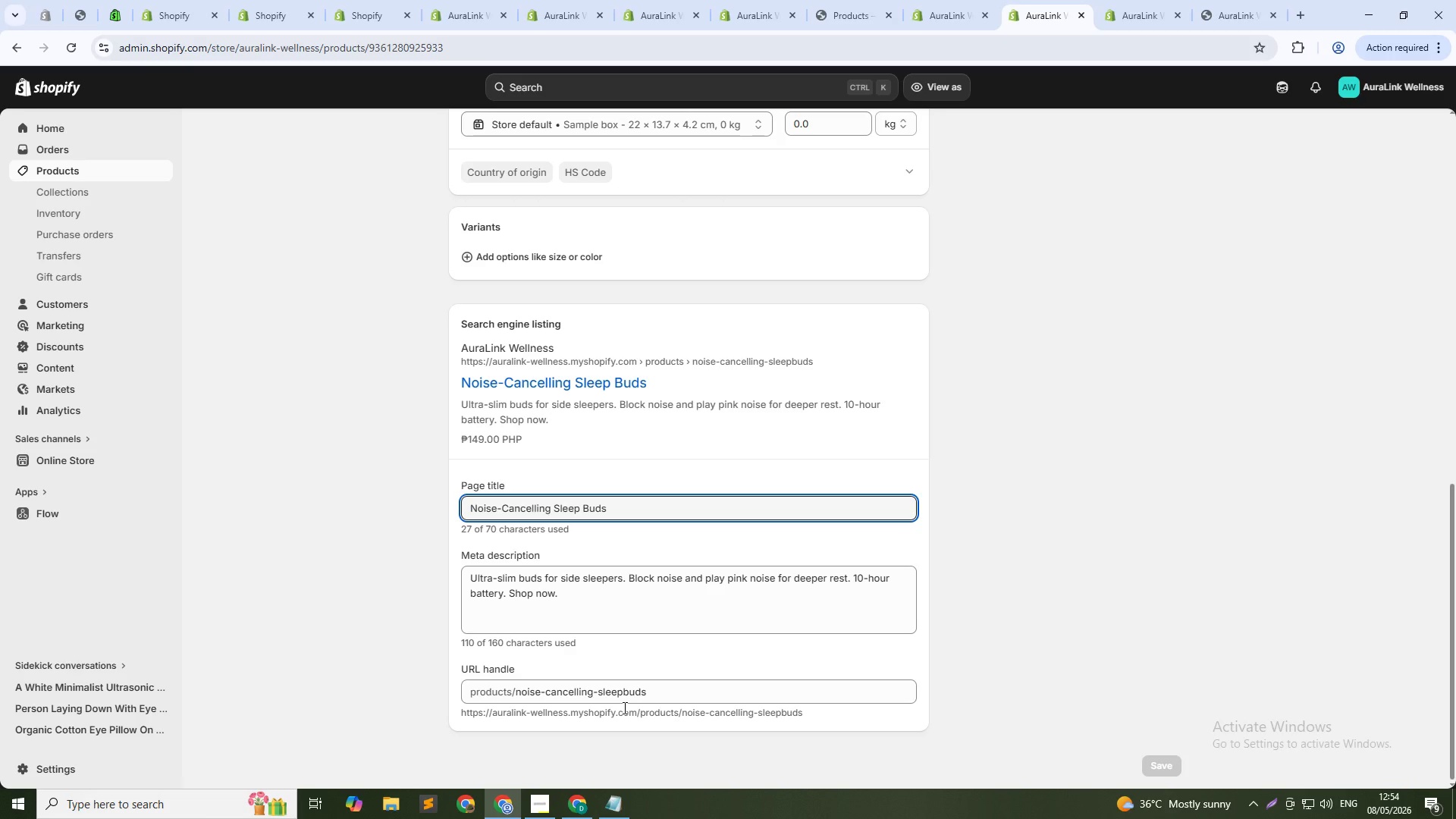 
scroll: coordinate [598, 801], scroll_direction: down, amount: 1.0
 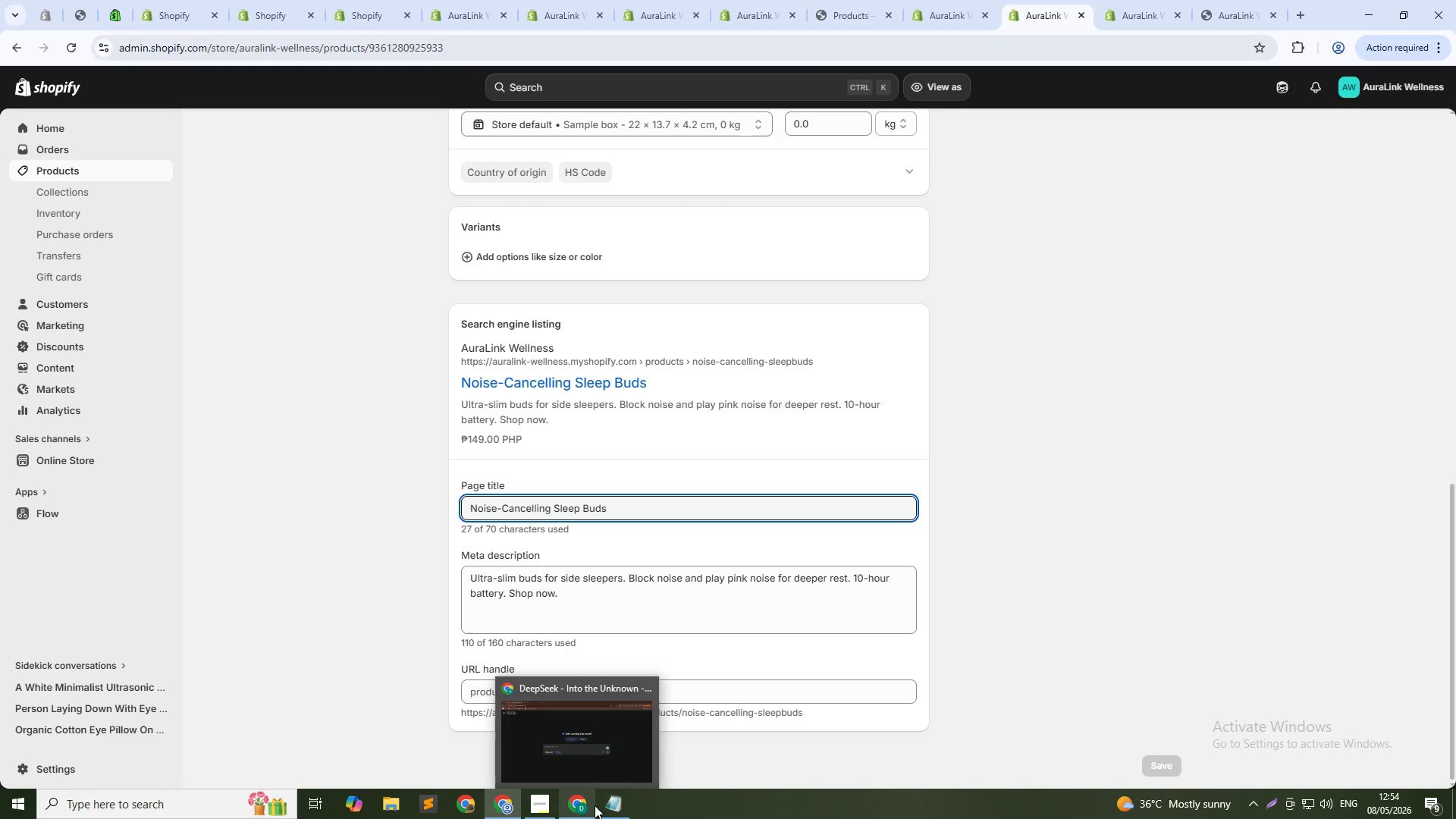 
scroll: coordinate [594, 805], scroll_direction: up, amount: 1.0
 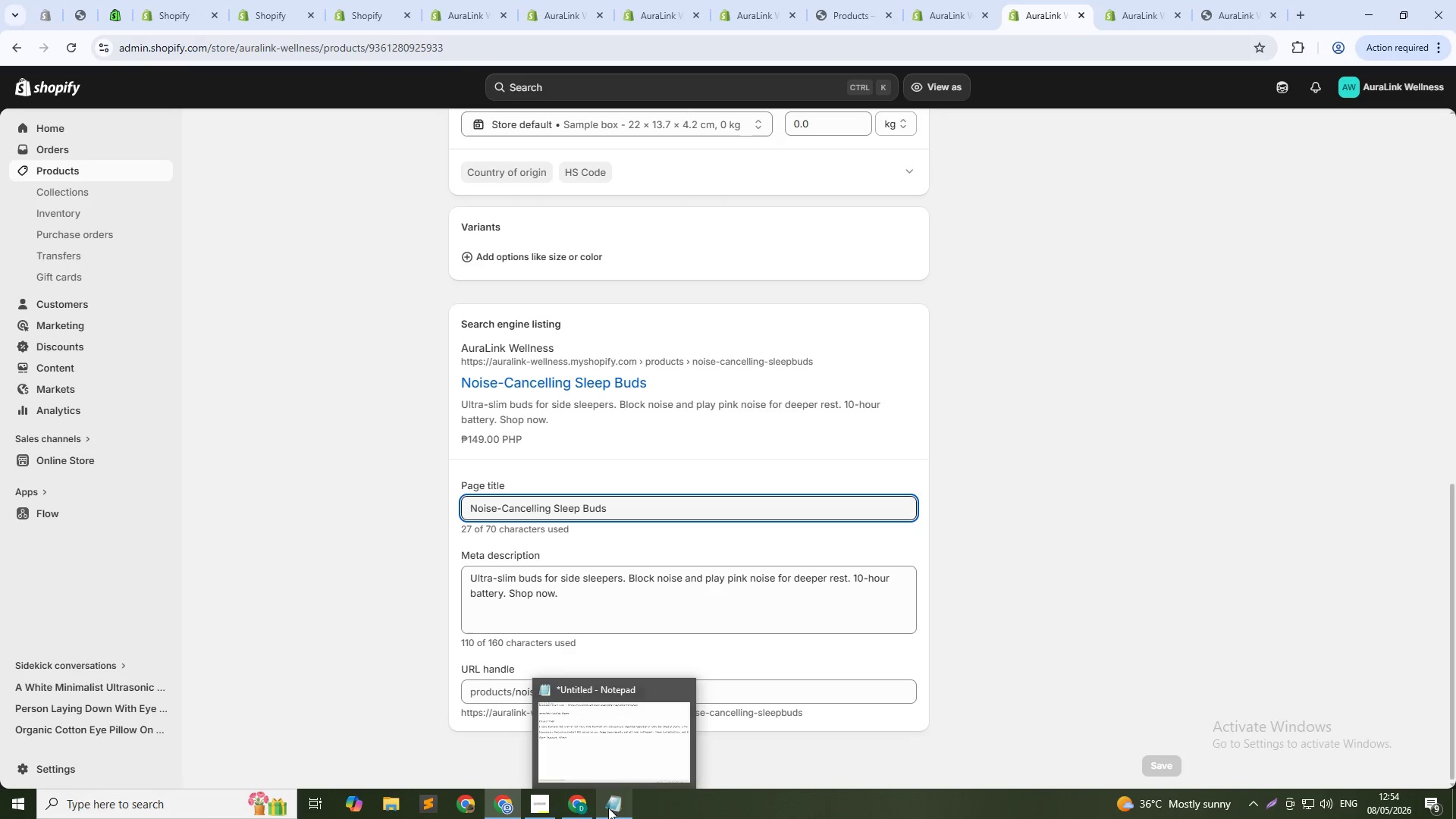 
left_click([606, 808])
 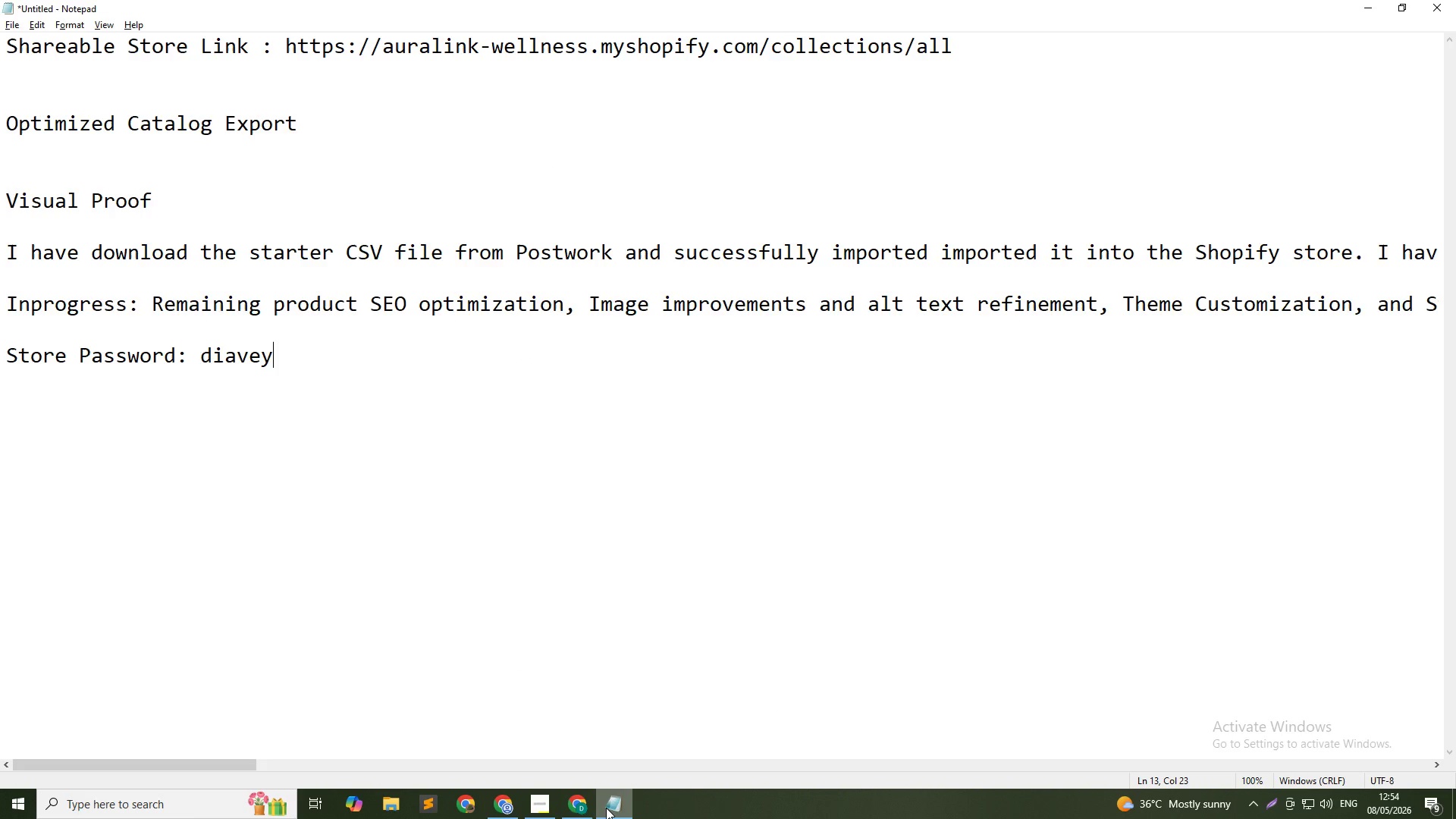 
key(Alt+AltLeft)
 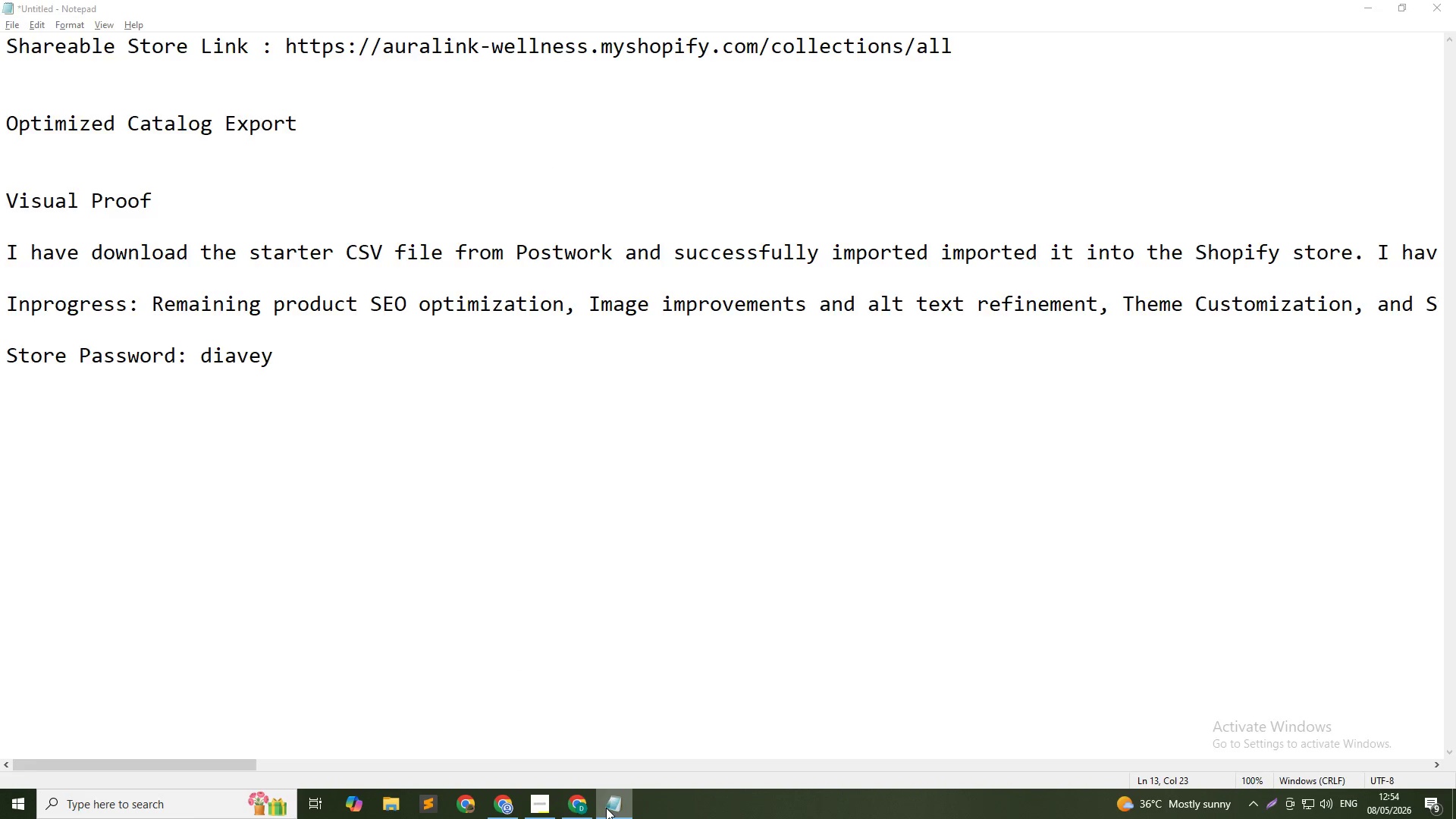 
key(Alt+Tab)
 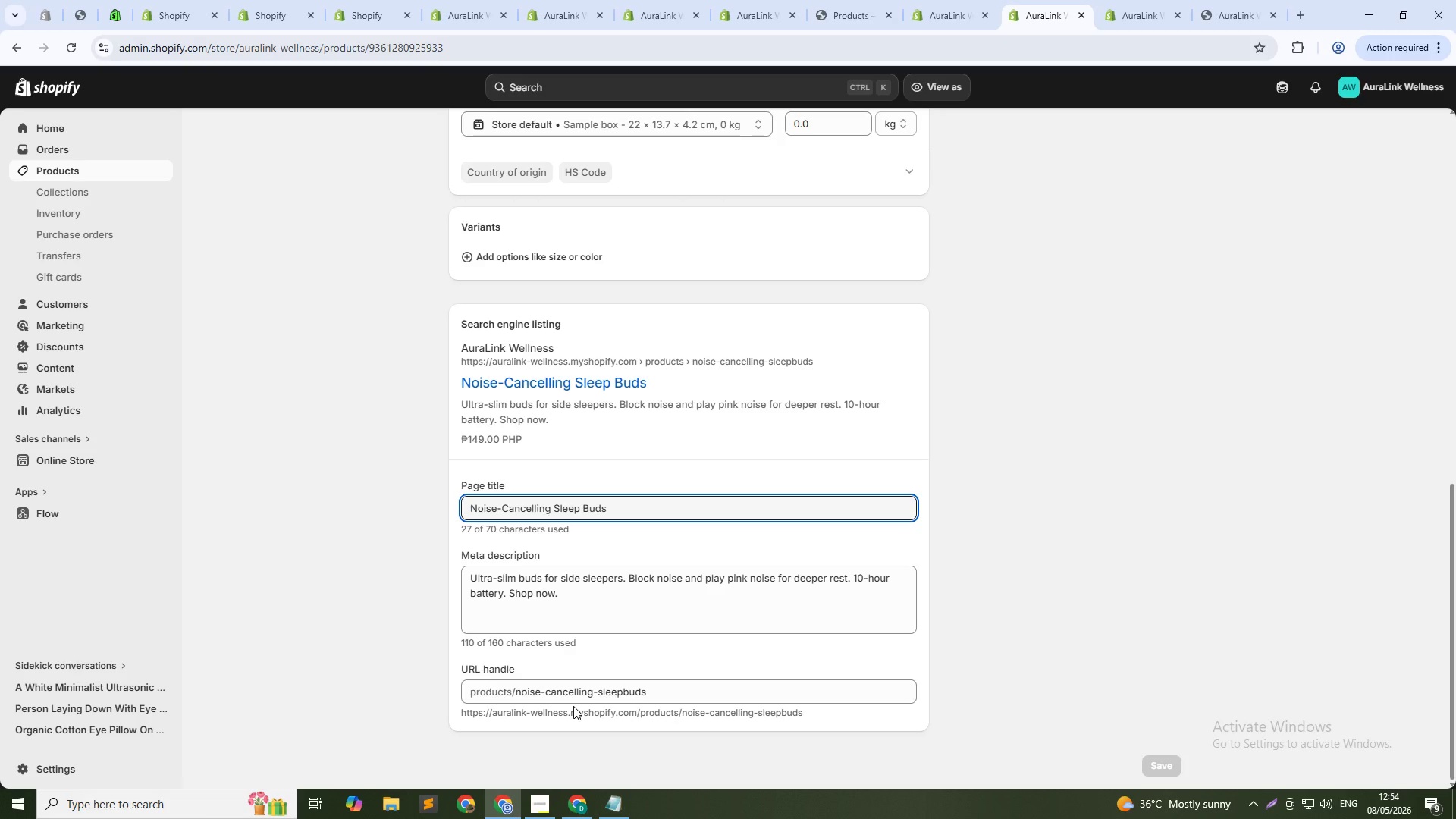 
wait(16.03)
 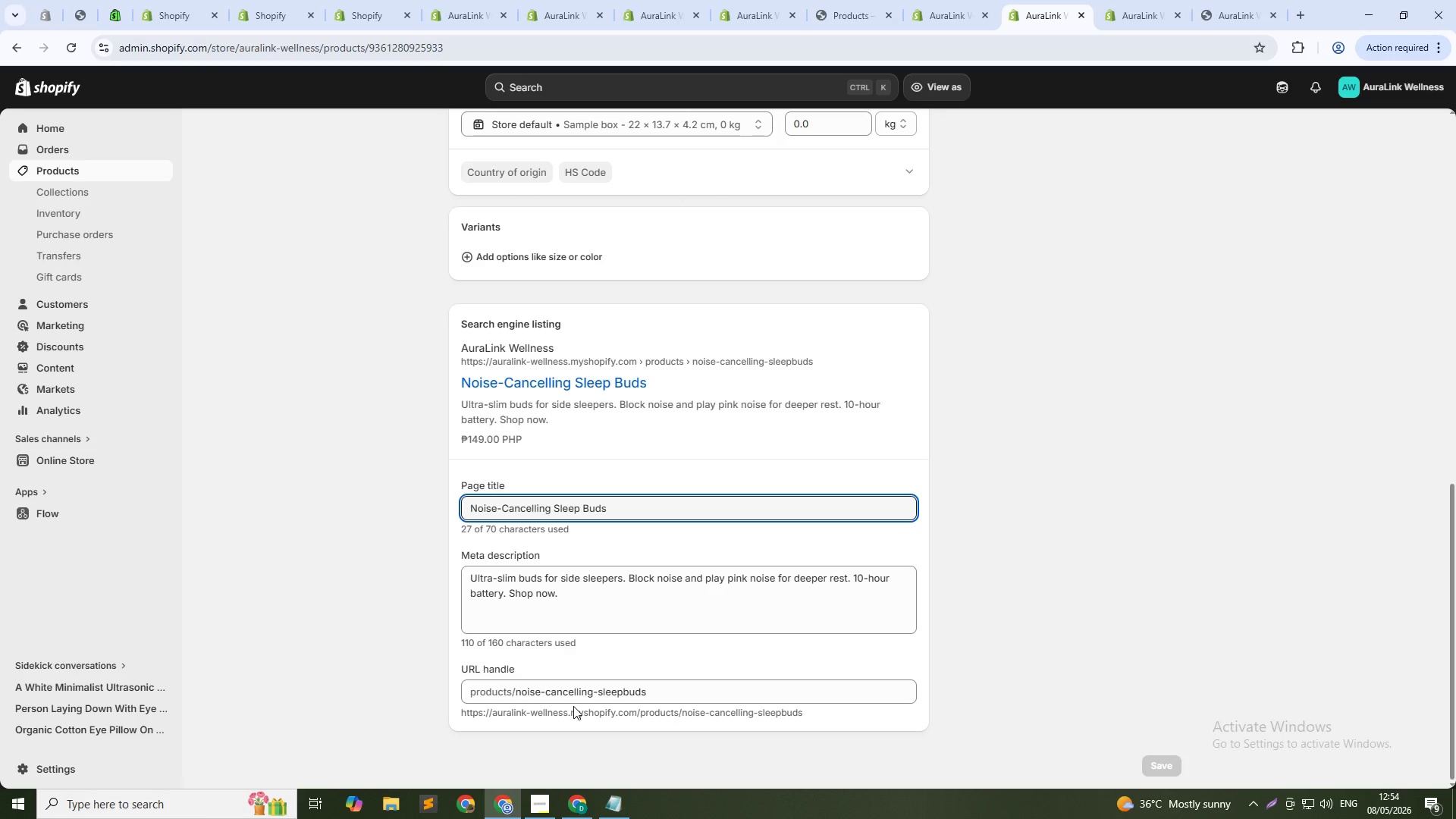 
left_click([56, 174])
 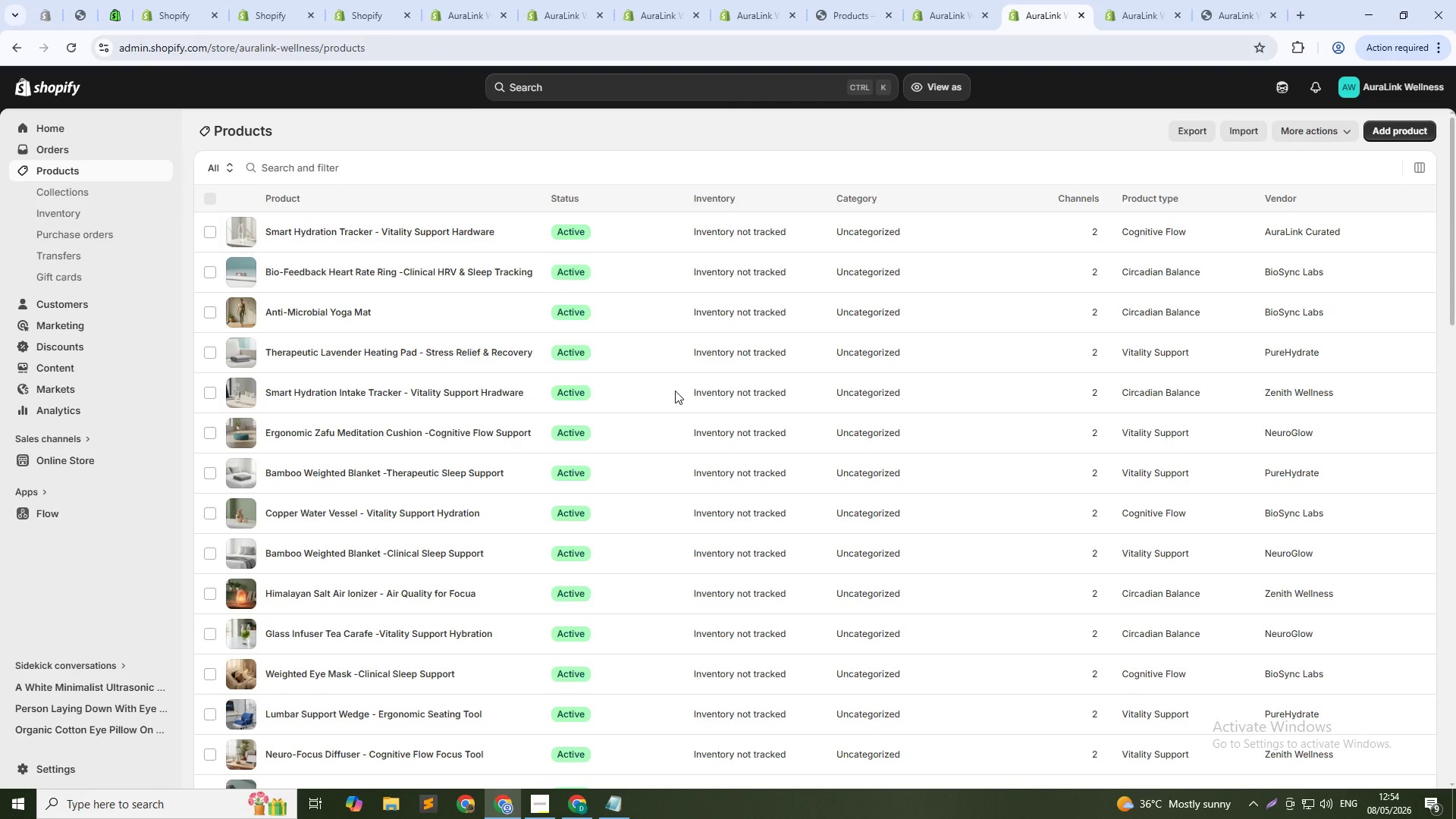 
scroll: coordinate [480, 400], scroll_direction: down, amount: 18.0
 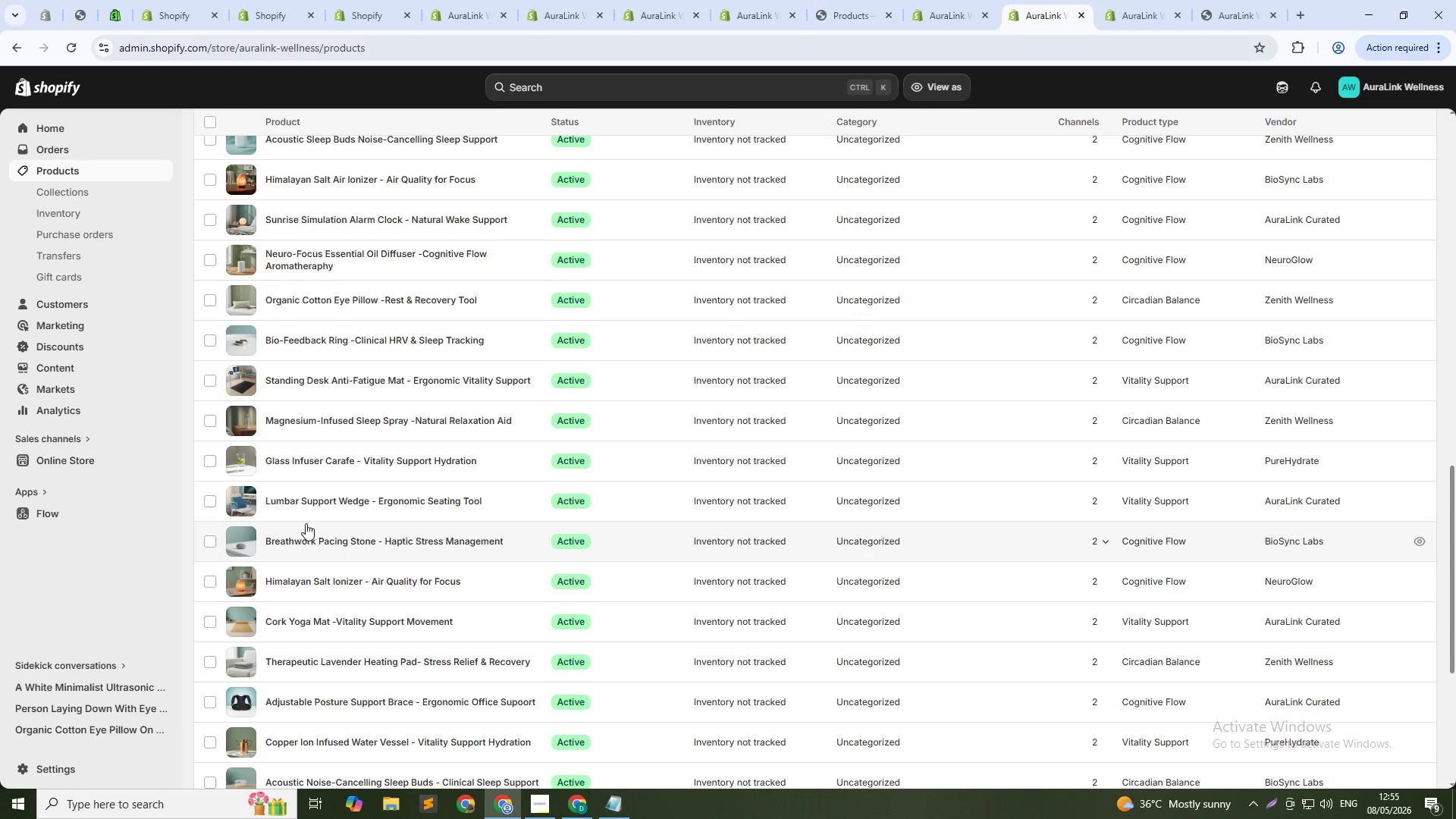 
left_click([310, 497])
 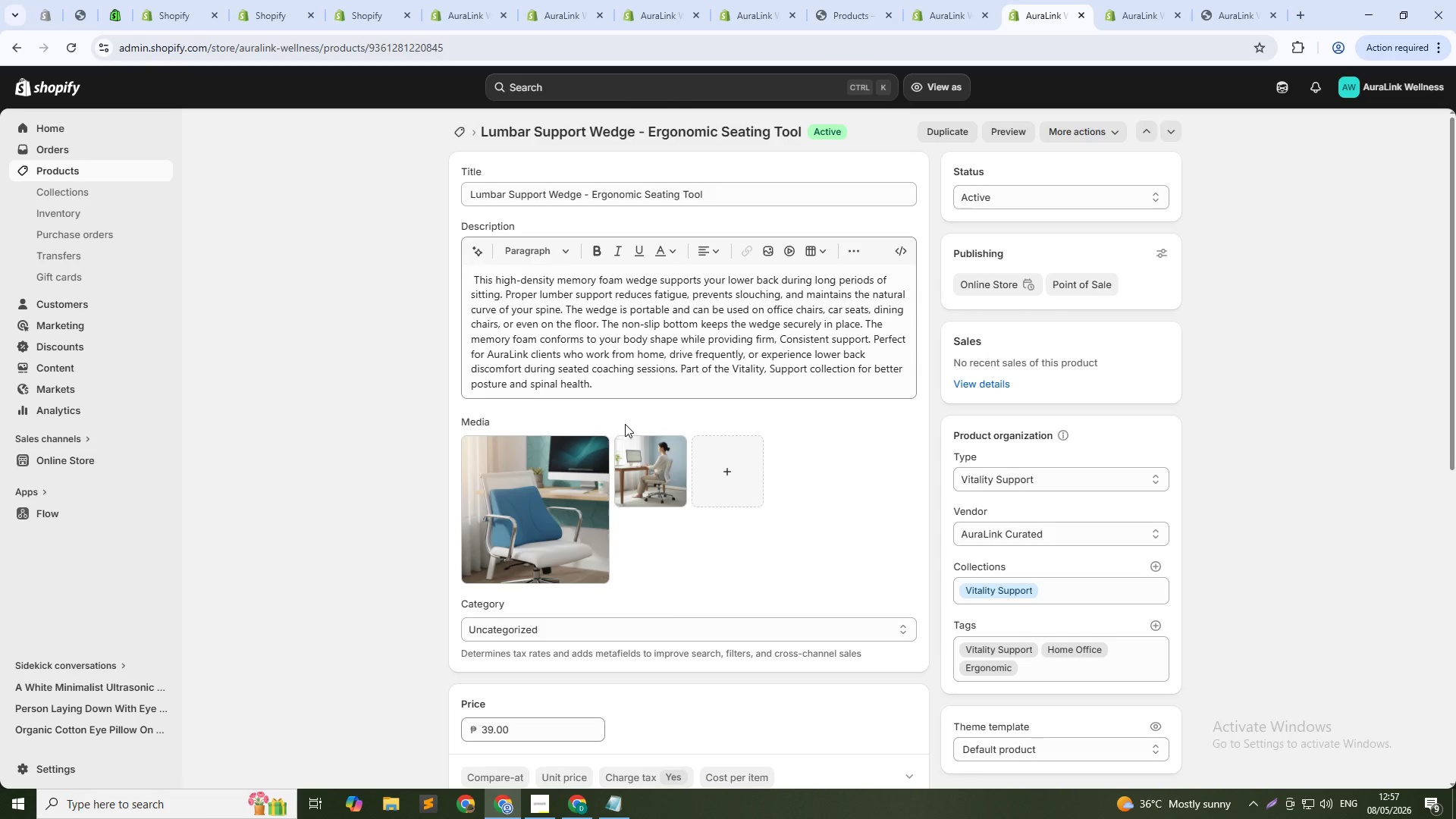 
wait(138.03)
 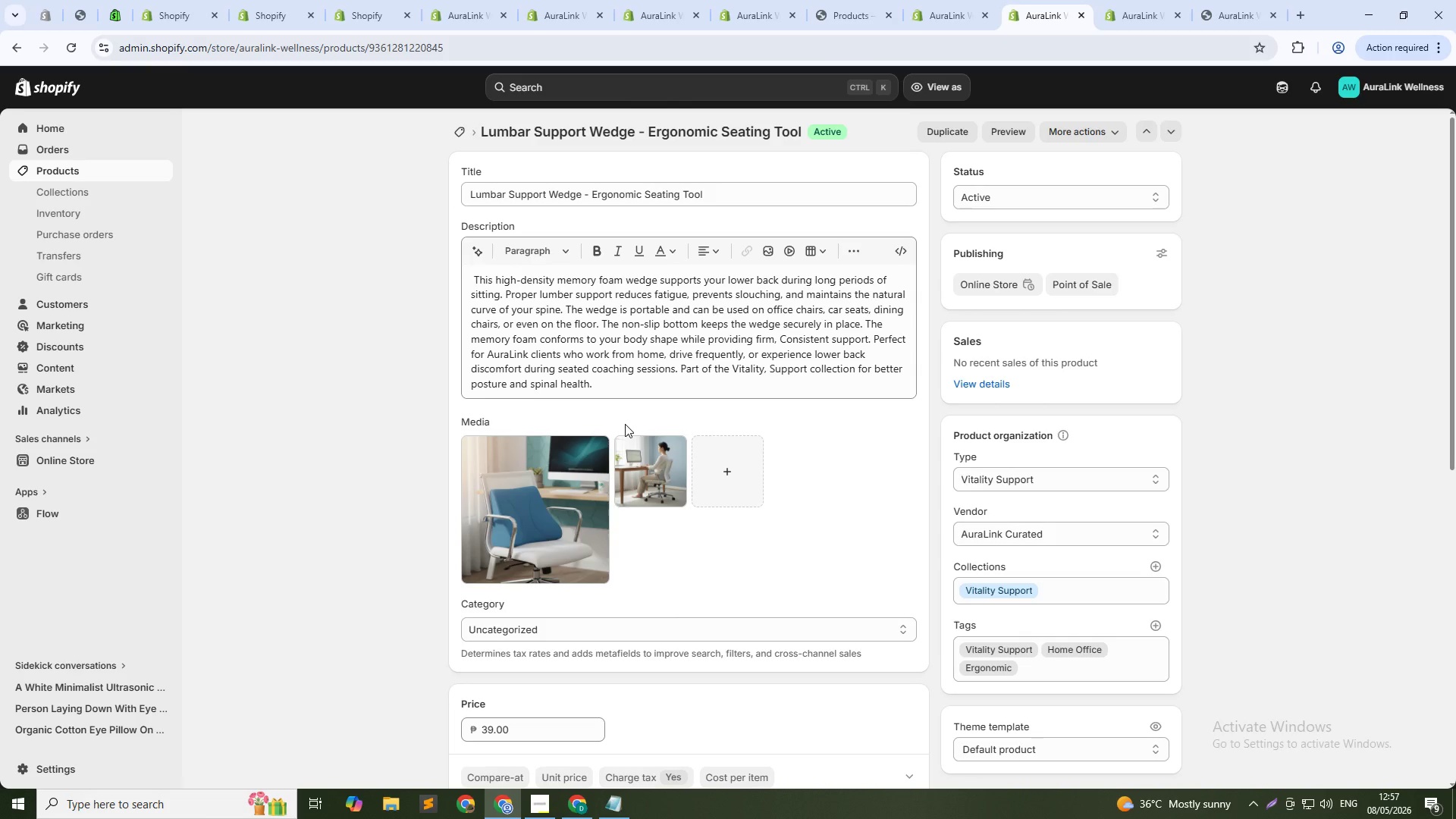 
scroll: coordinate [643, 421], scroll_direction: down, amount: 15.0
 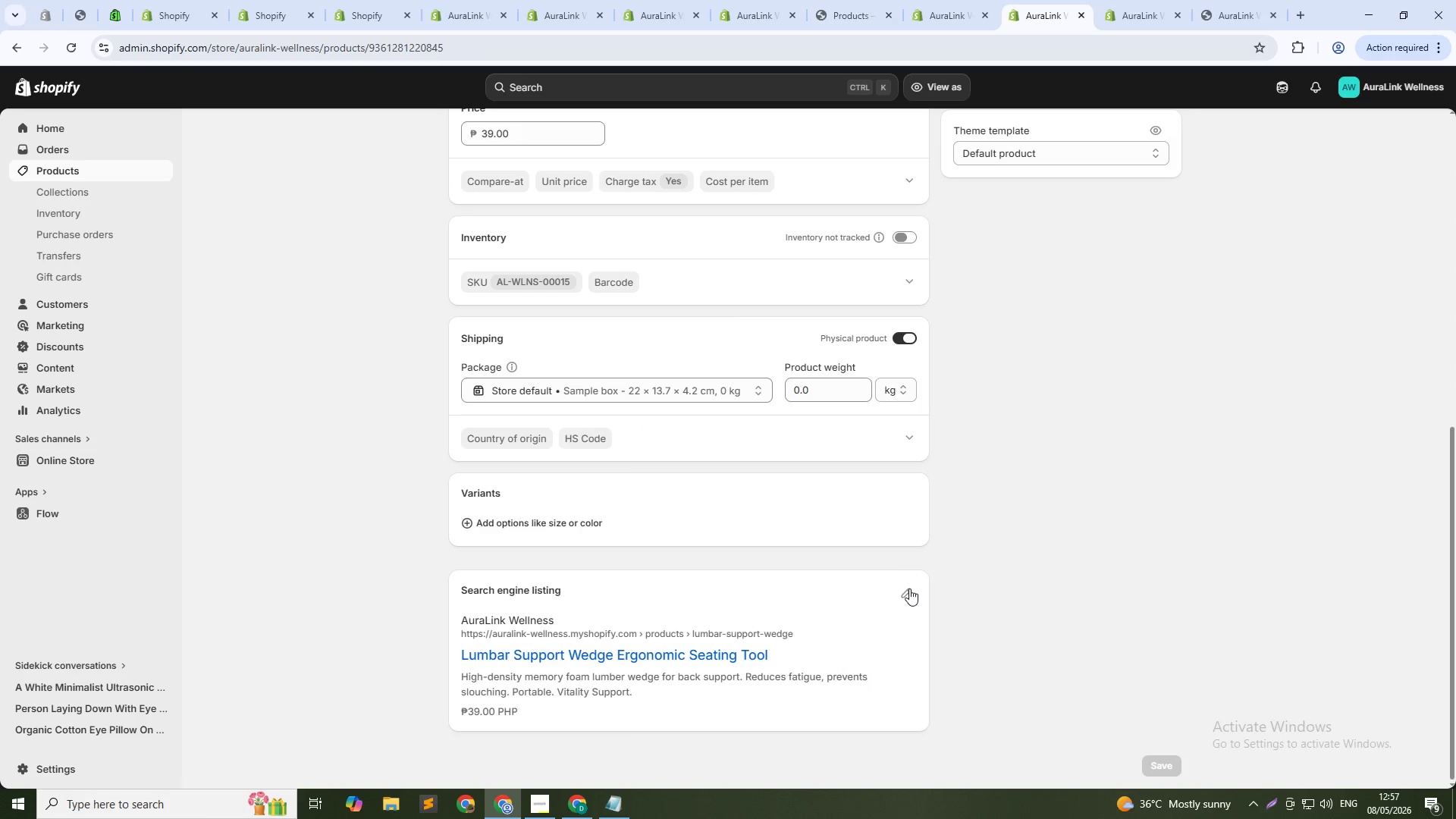 
left_click([905, 588])
 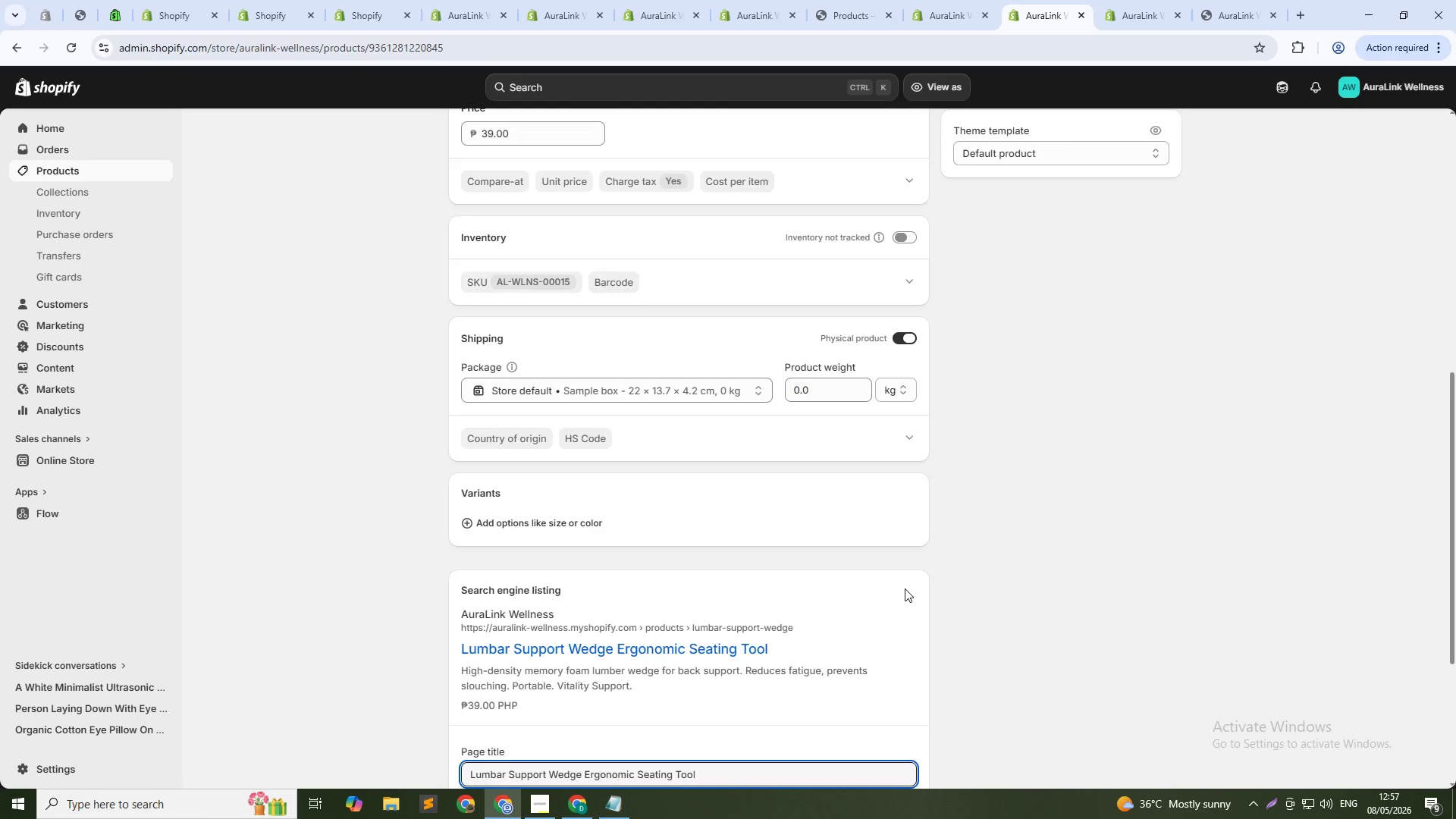 
scroll: coordinate [905, 588], scroll_direction: down, amount: 7.0
 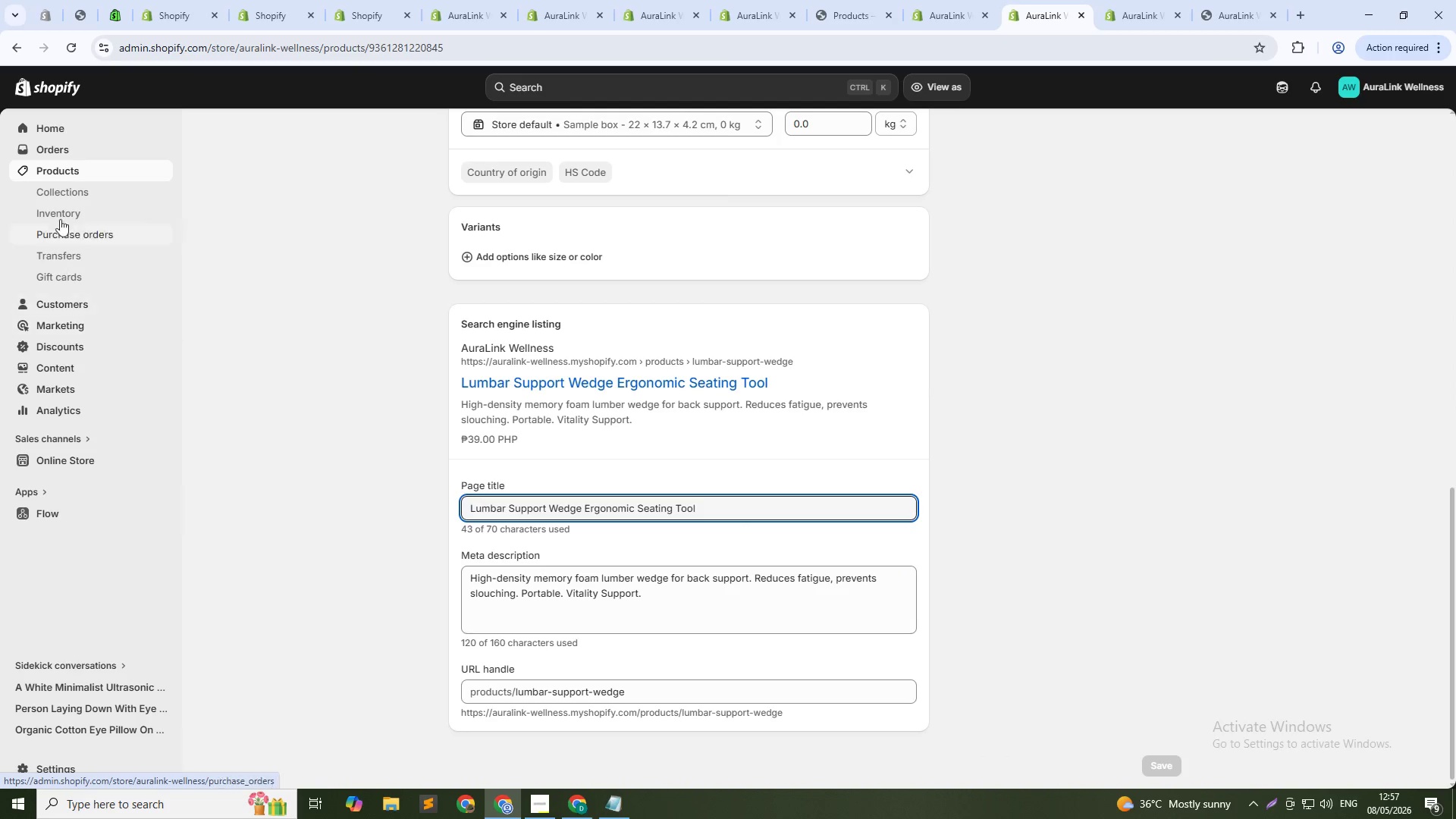 
left_click([56, 174])
 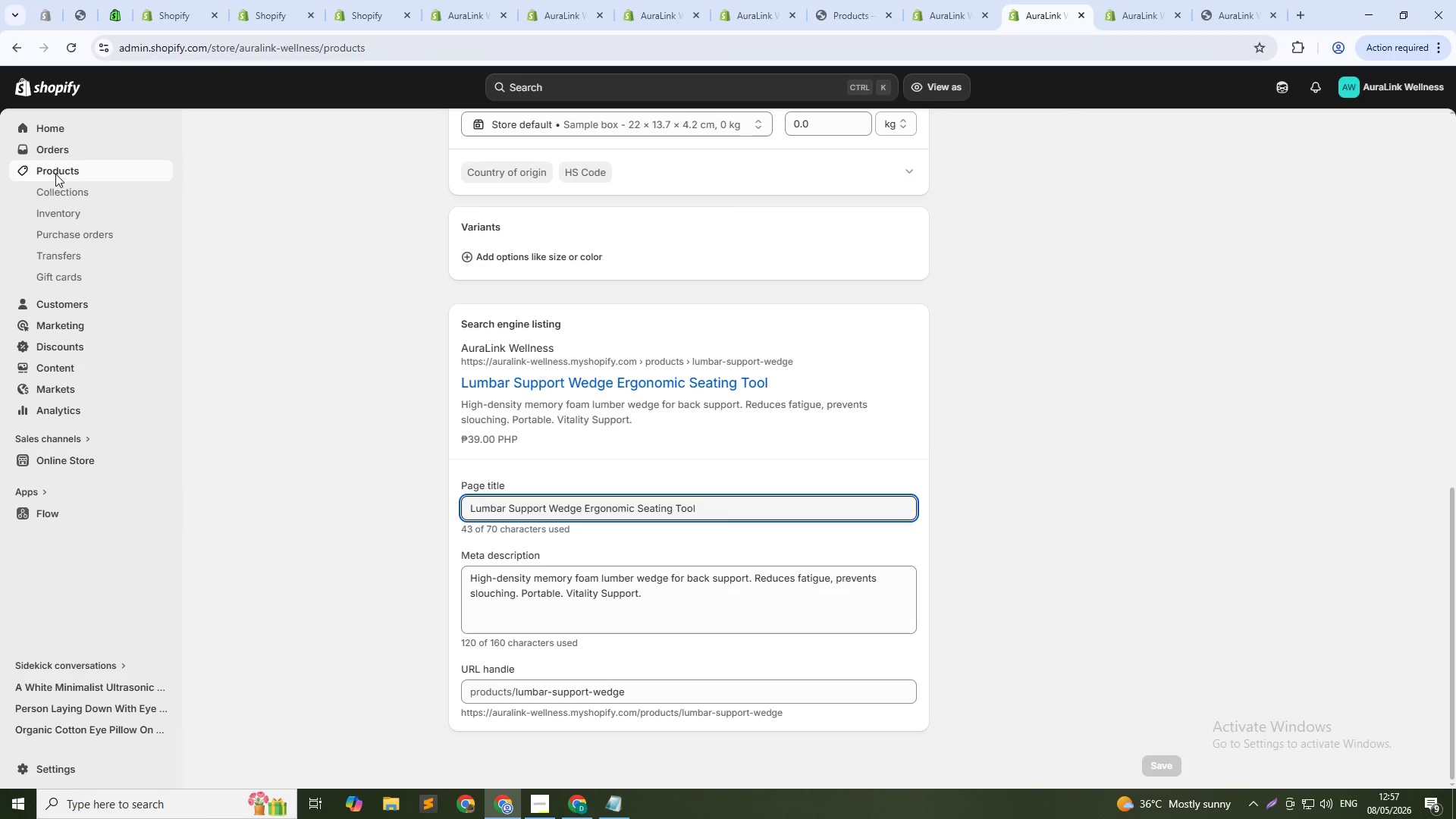 
key(Control+ControlLeft)
 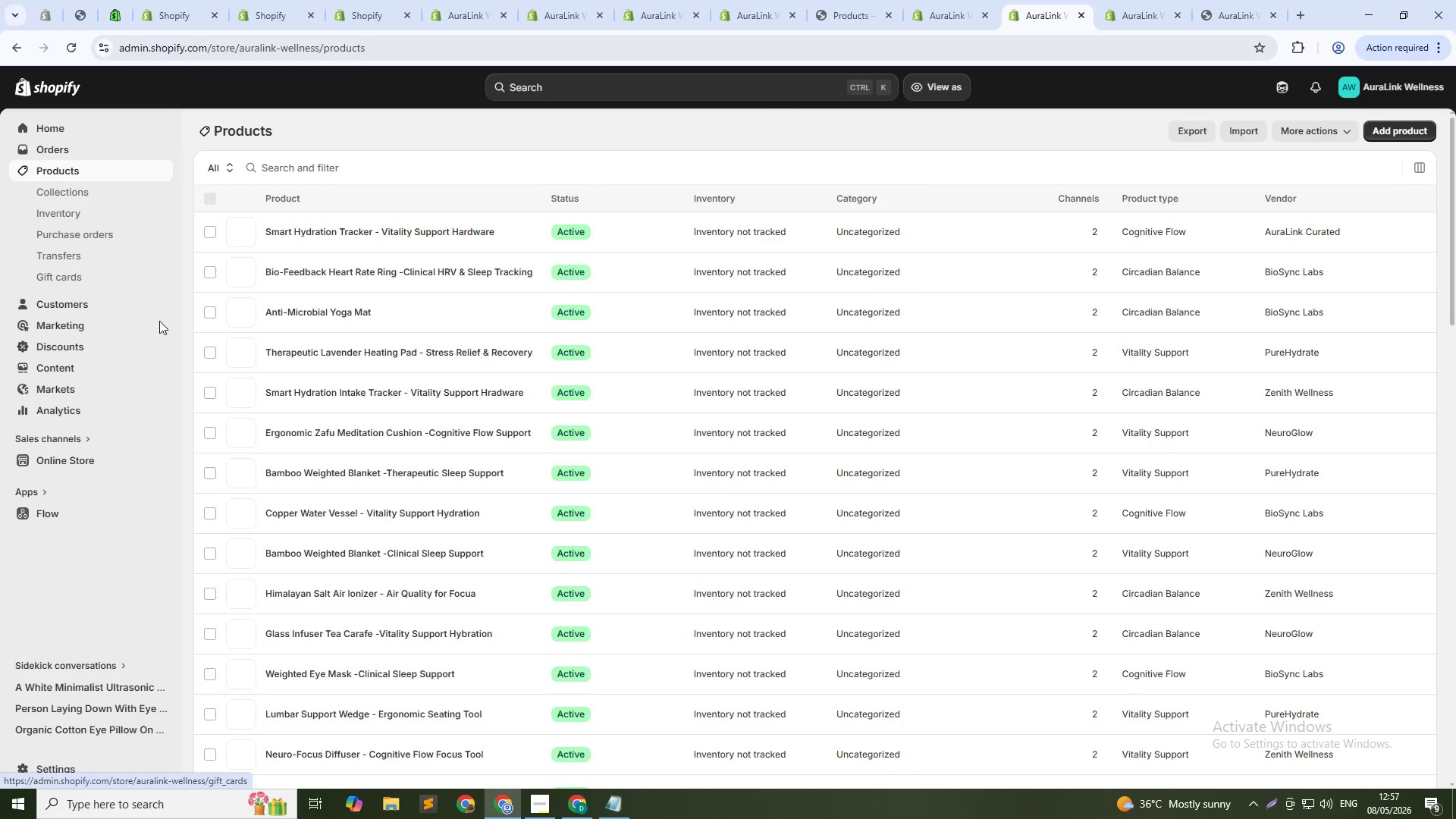 
scroll: coordinate [1414, 526], scroll_direction: down, amount: 33.0
 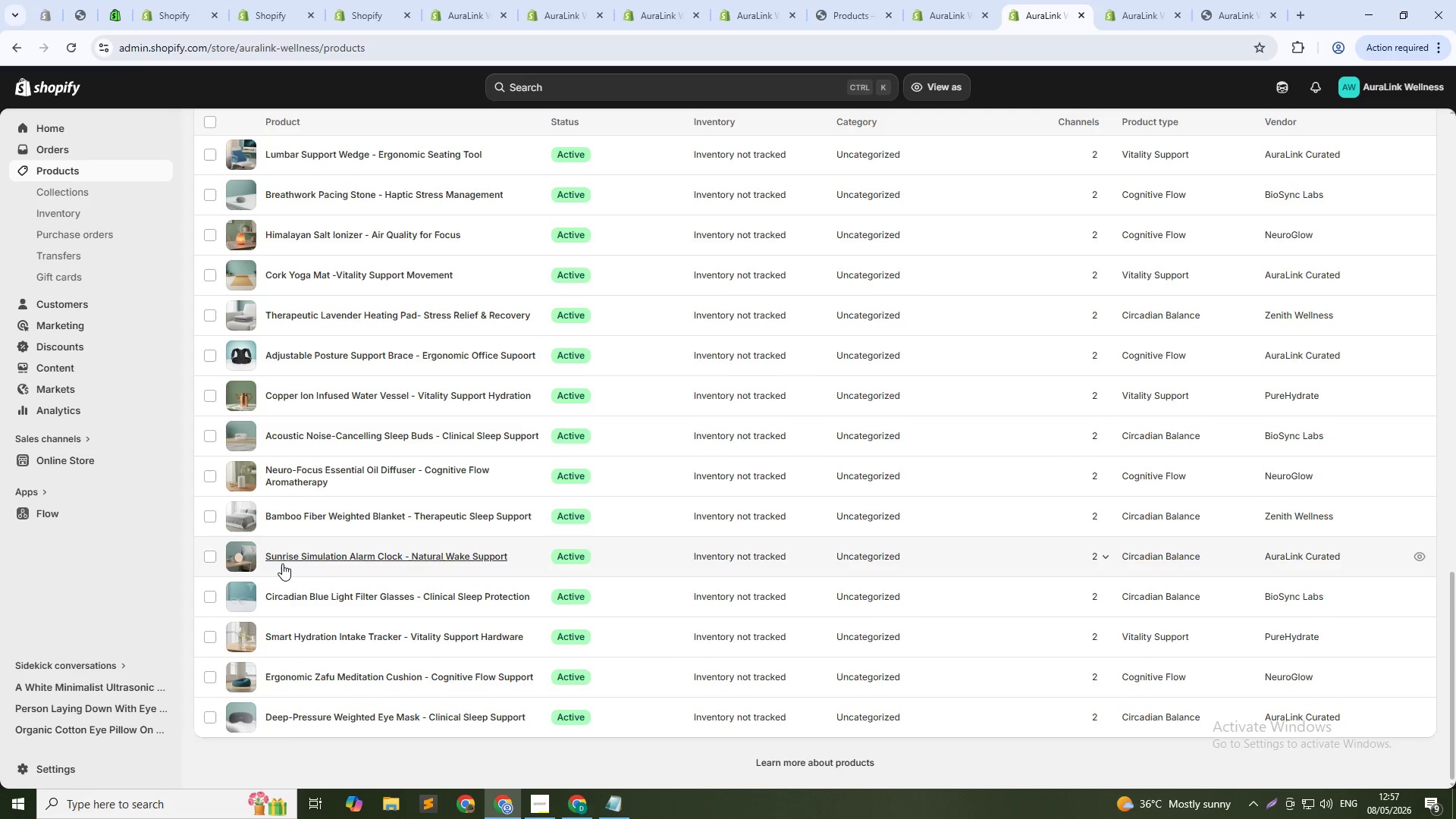 
left_click([280, 596])
 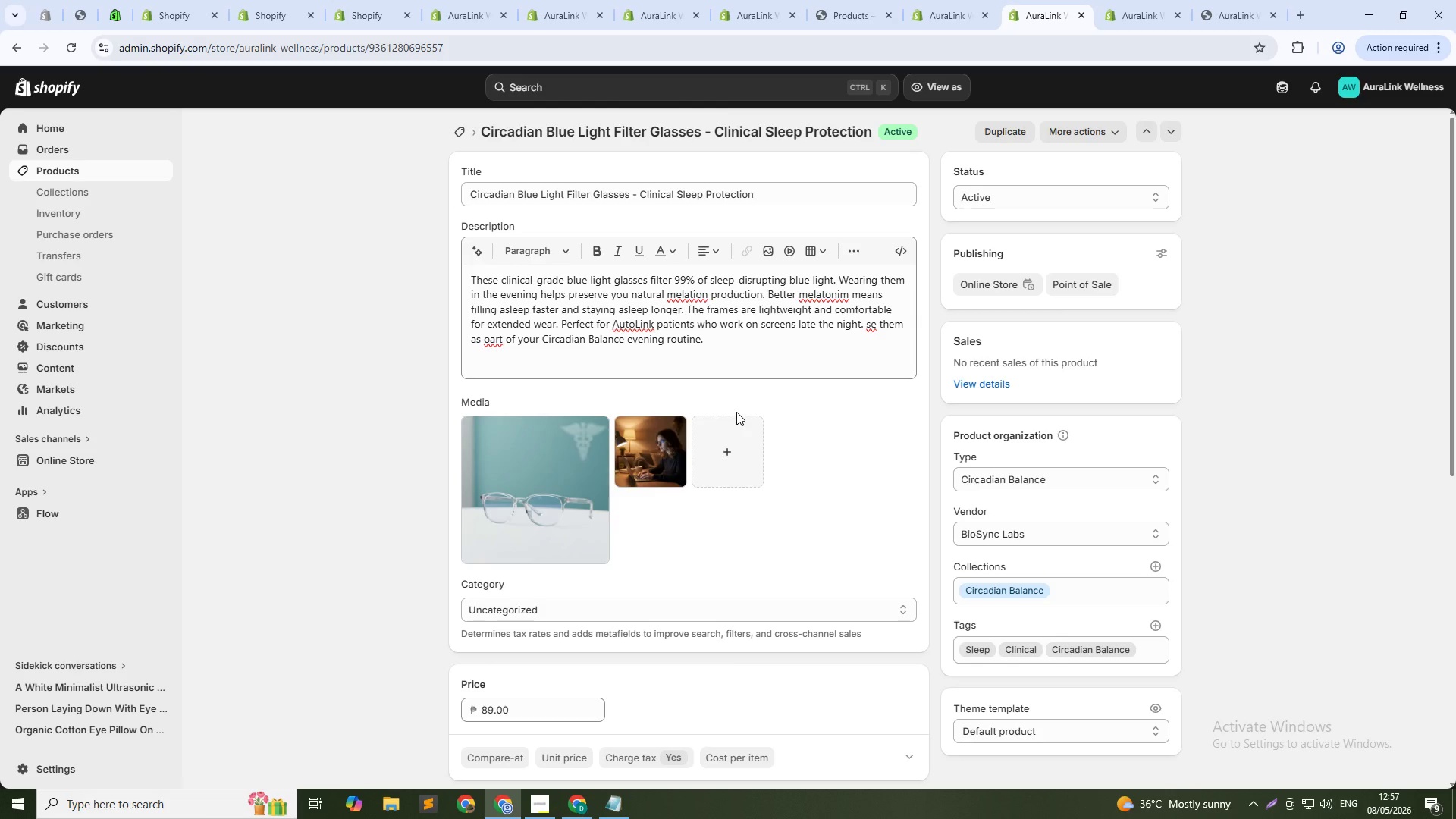 
wait(14.64)
 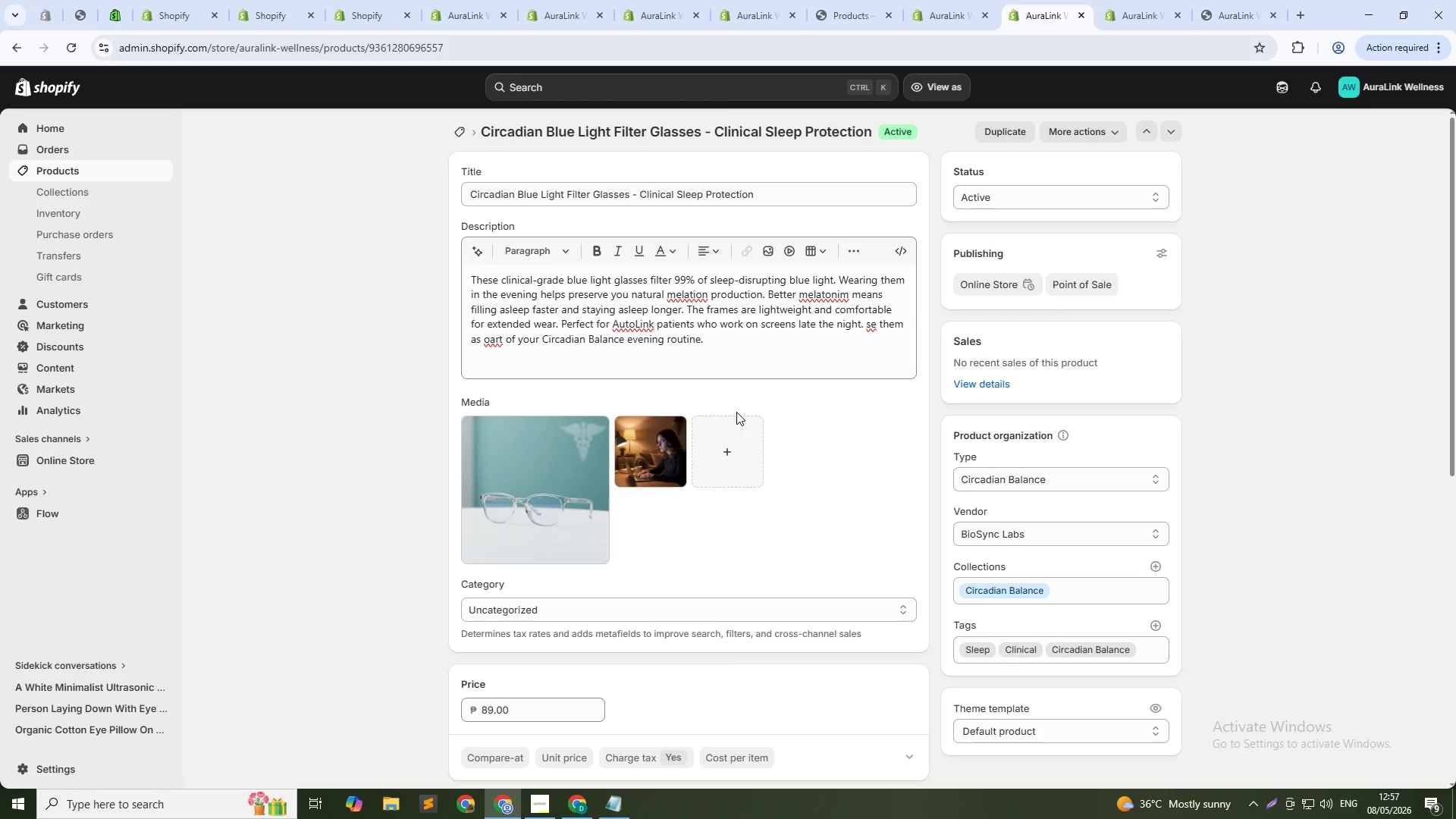 
scroll: coordinate [736, 417], scroll_direction: down, amount: 6.0
 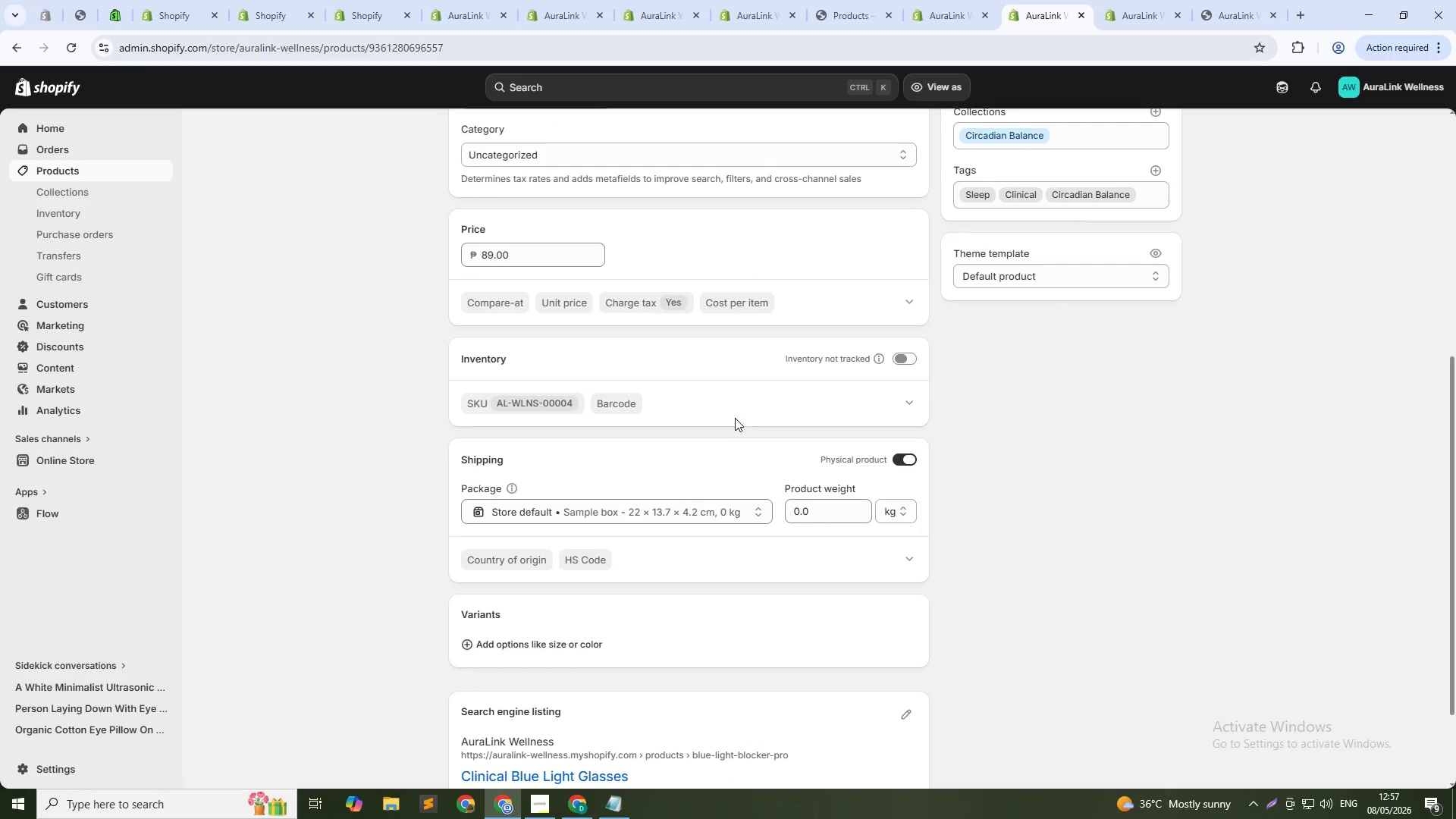 
key(Alt+Tab)
 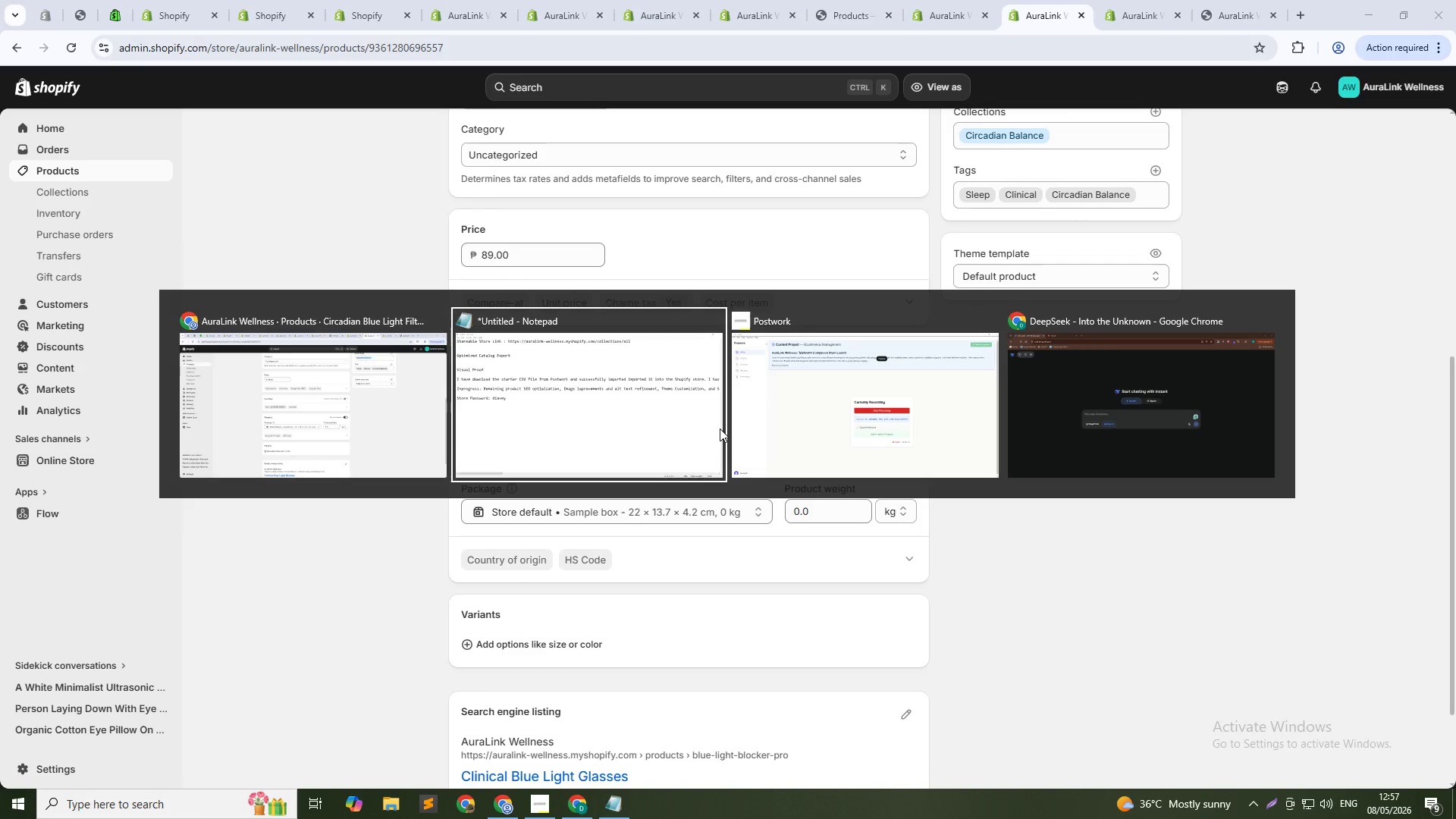 
key(Alt+Tab)